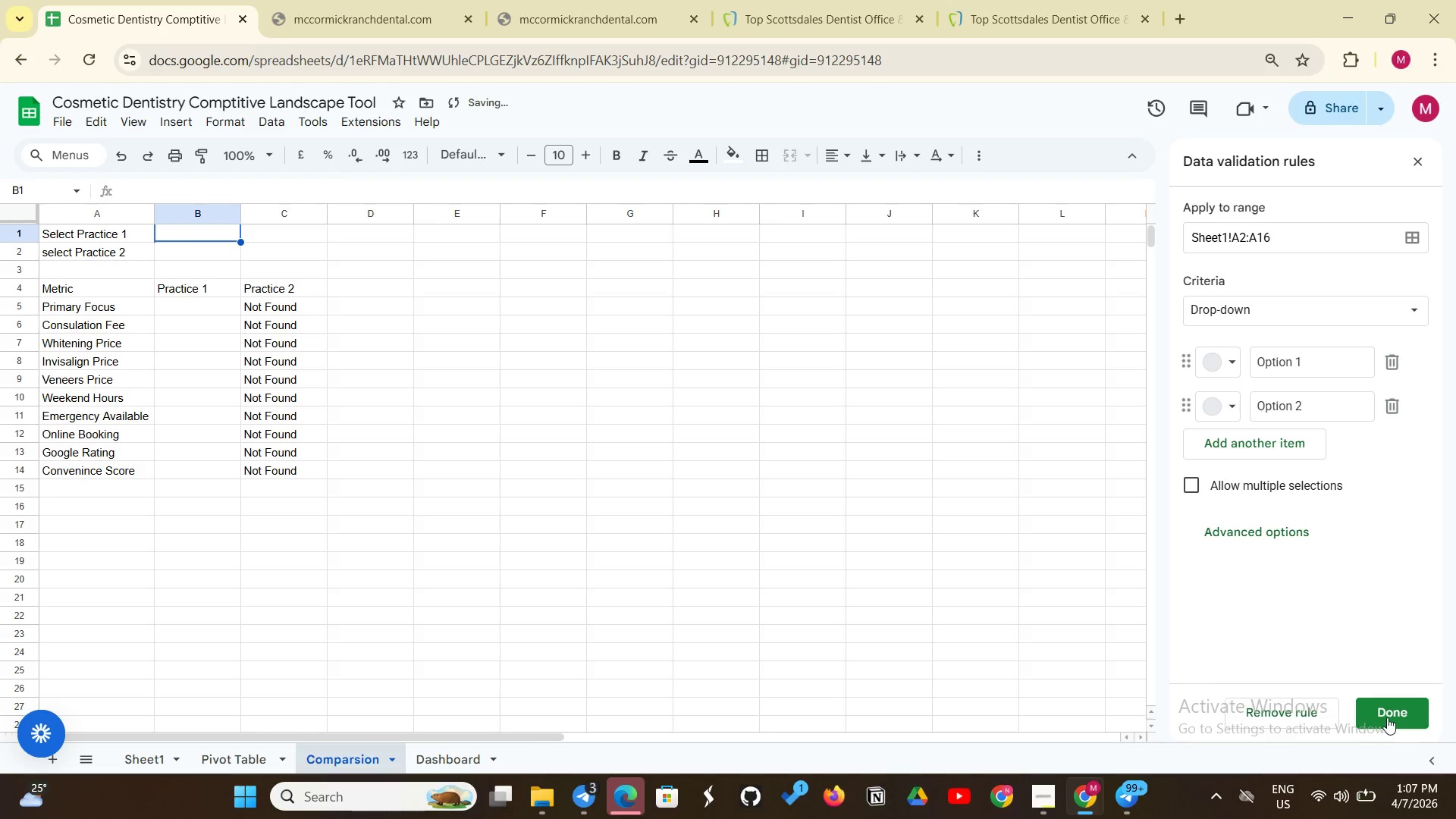 
left_click([1388, 717])
 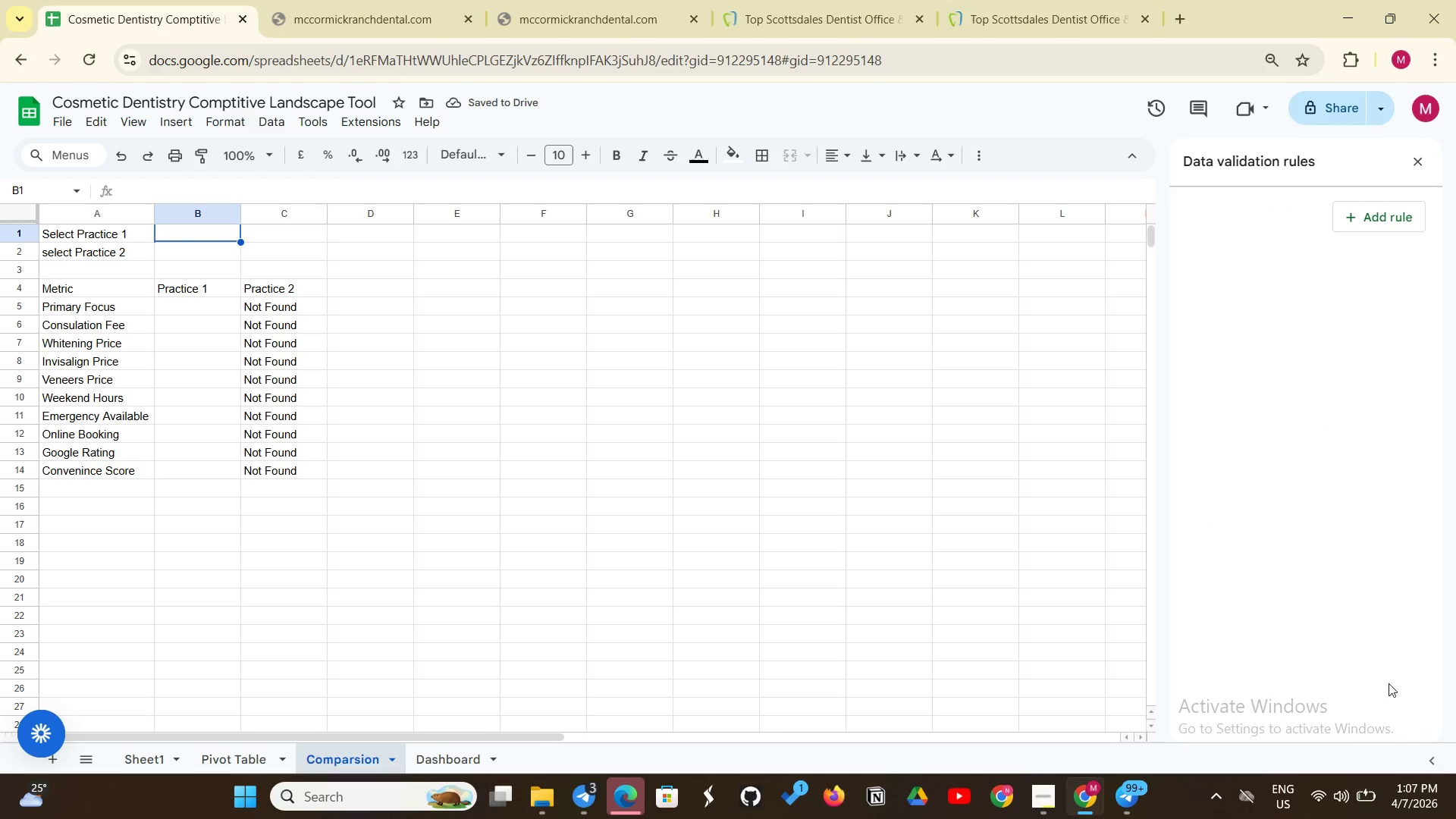 
left_click([1393, 570])
 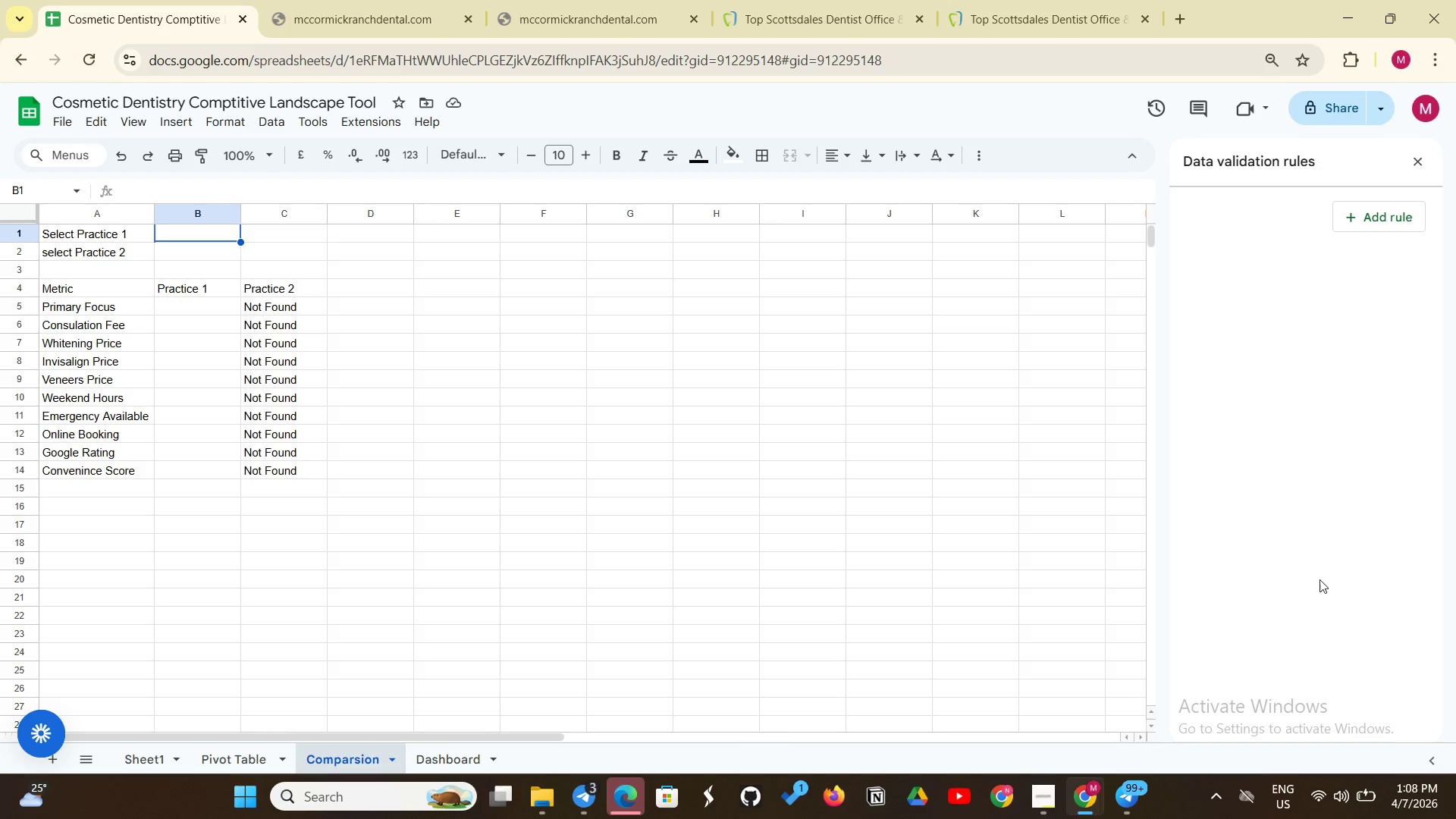 
wait(50.53)
 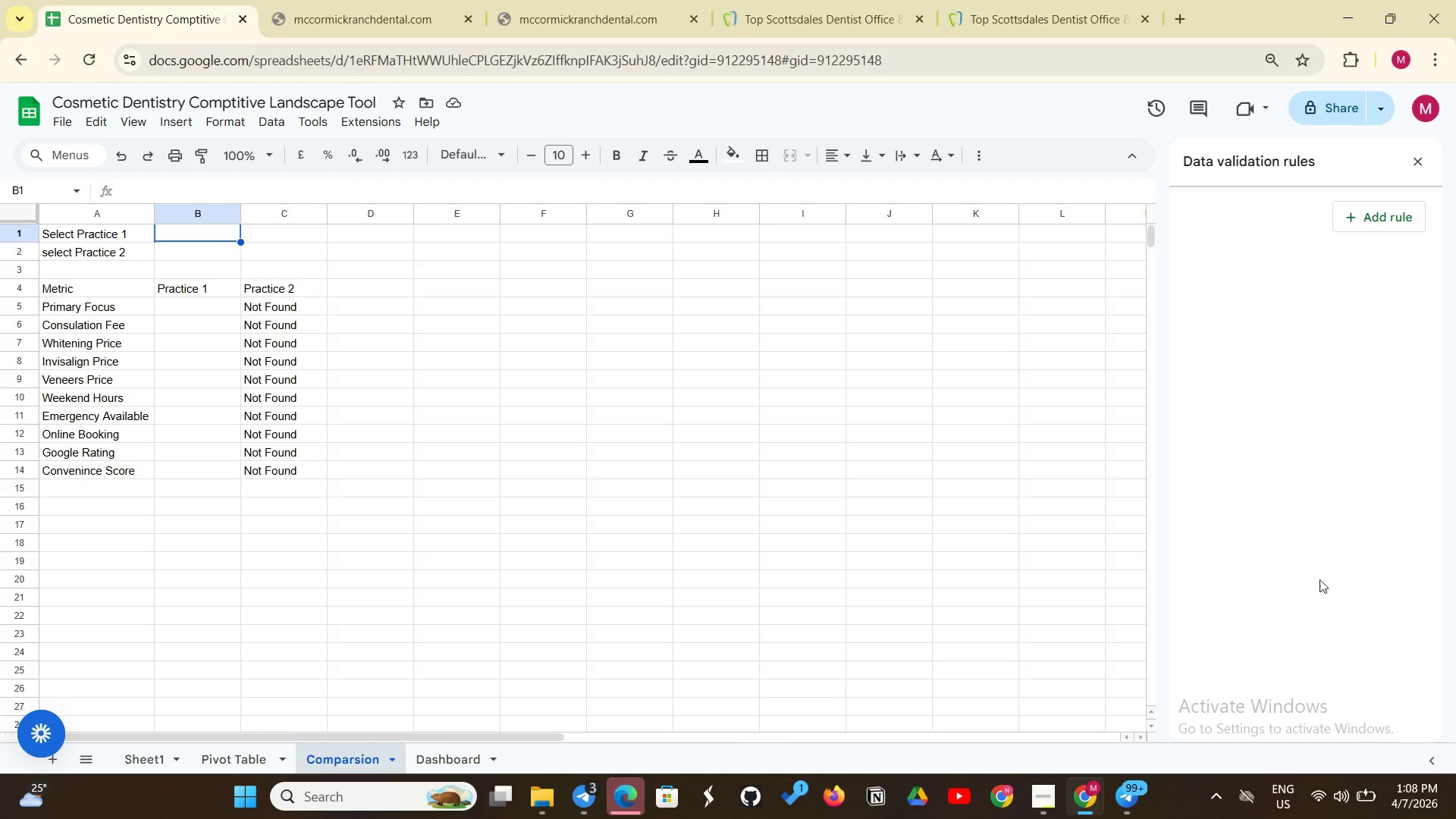 
left_click([169, 765])
 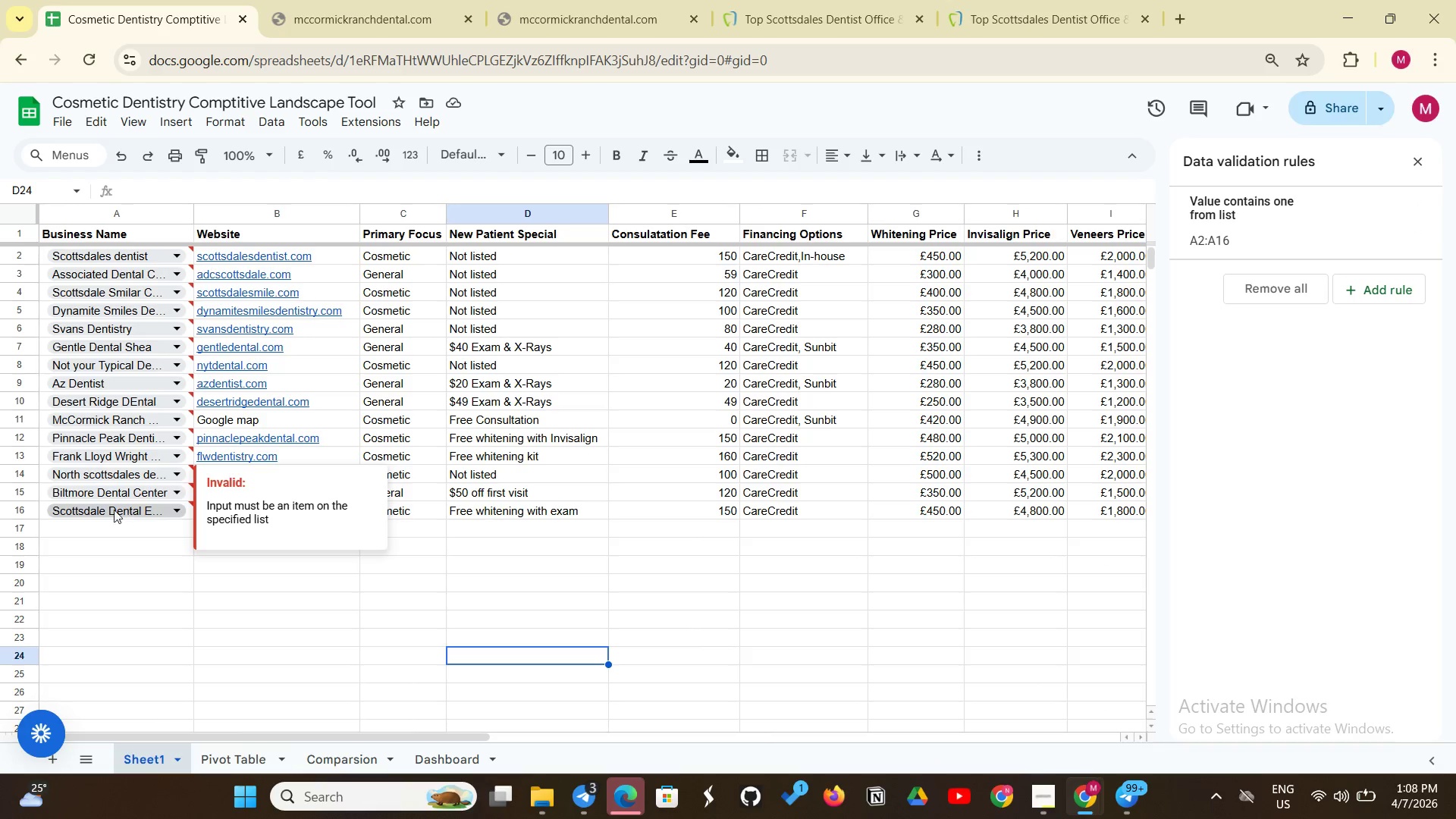 
wait(8.0)
 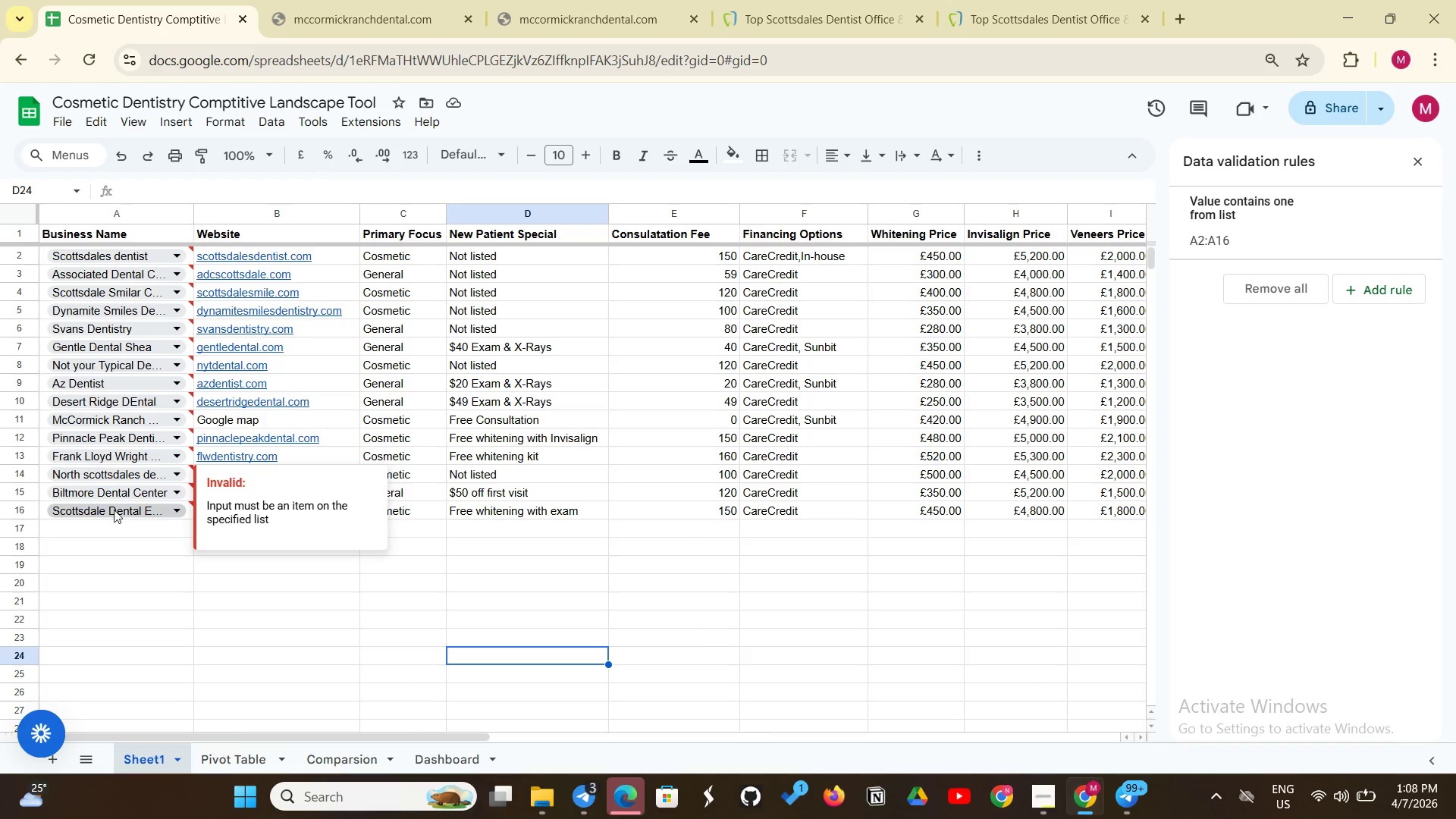 
left_click_drag(start_coordinate=[51, 253], to_coordinate=[60, 521])
 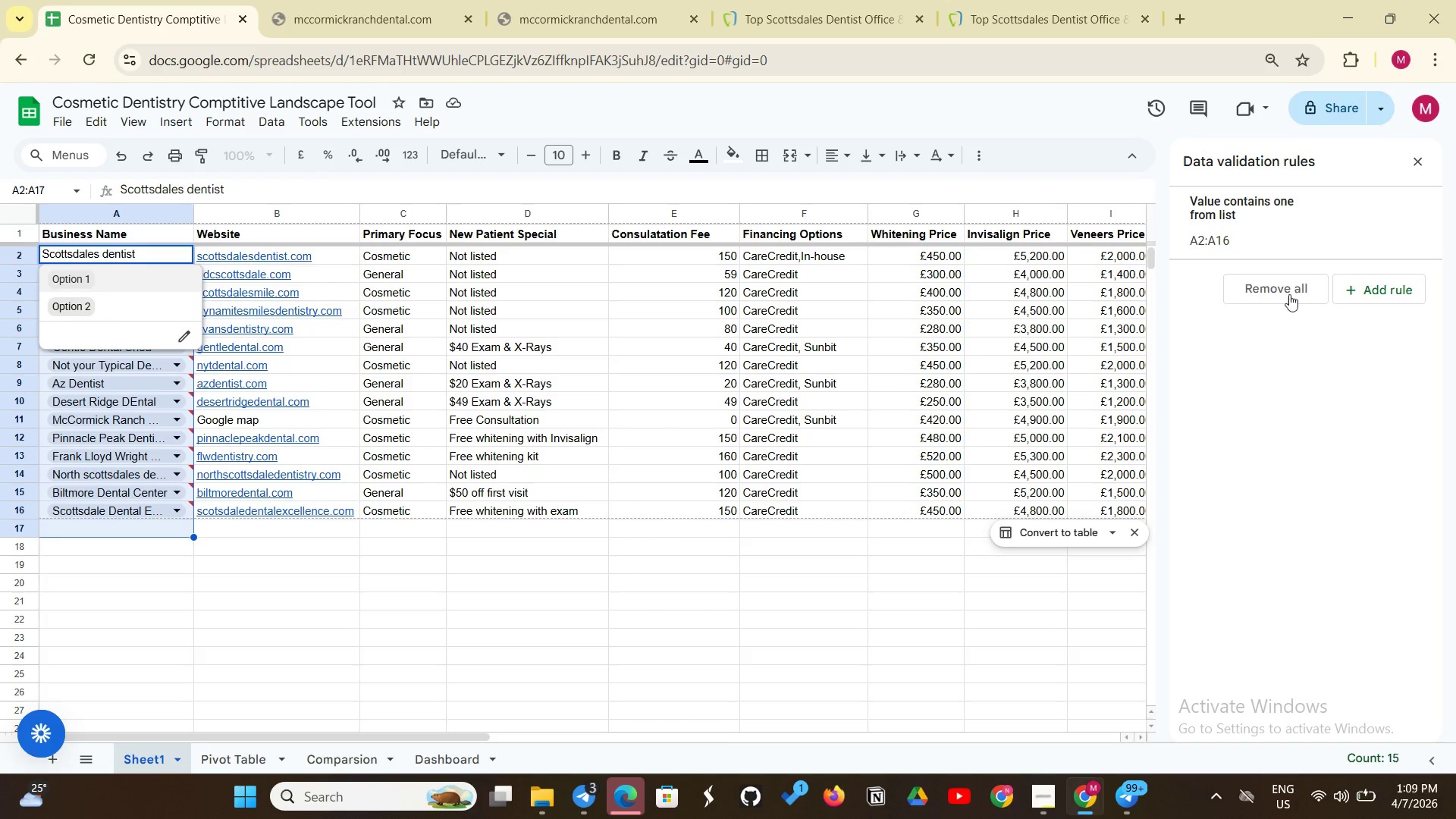 
left_click([1273, 278])
 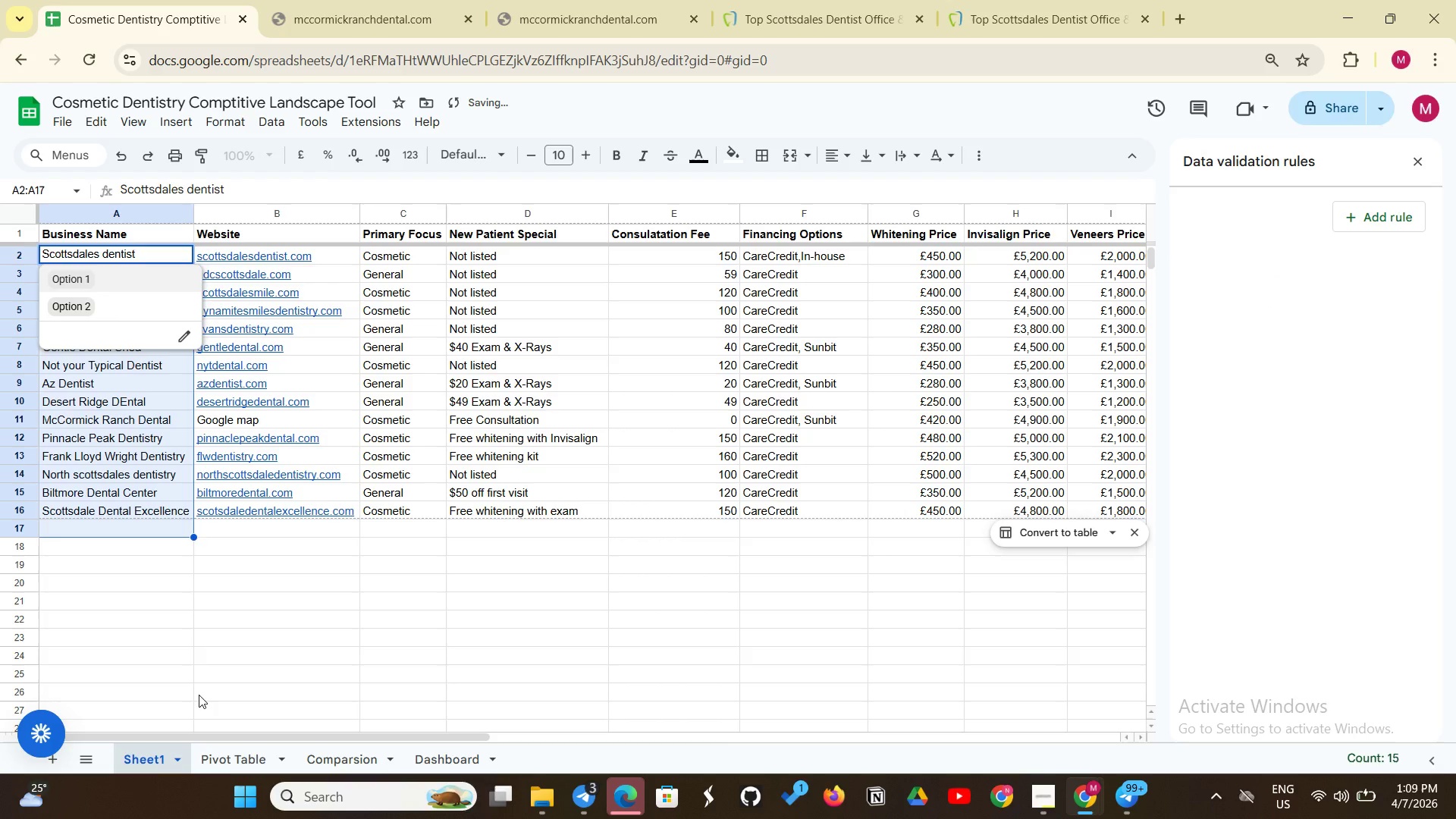 
left_click([222, 671])
 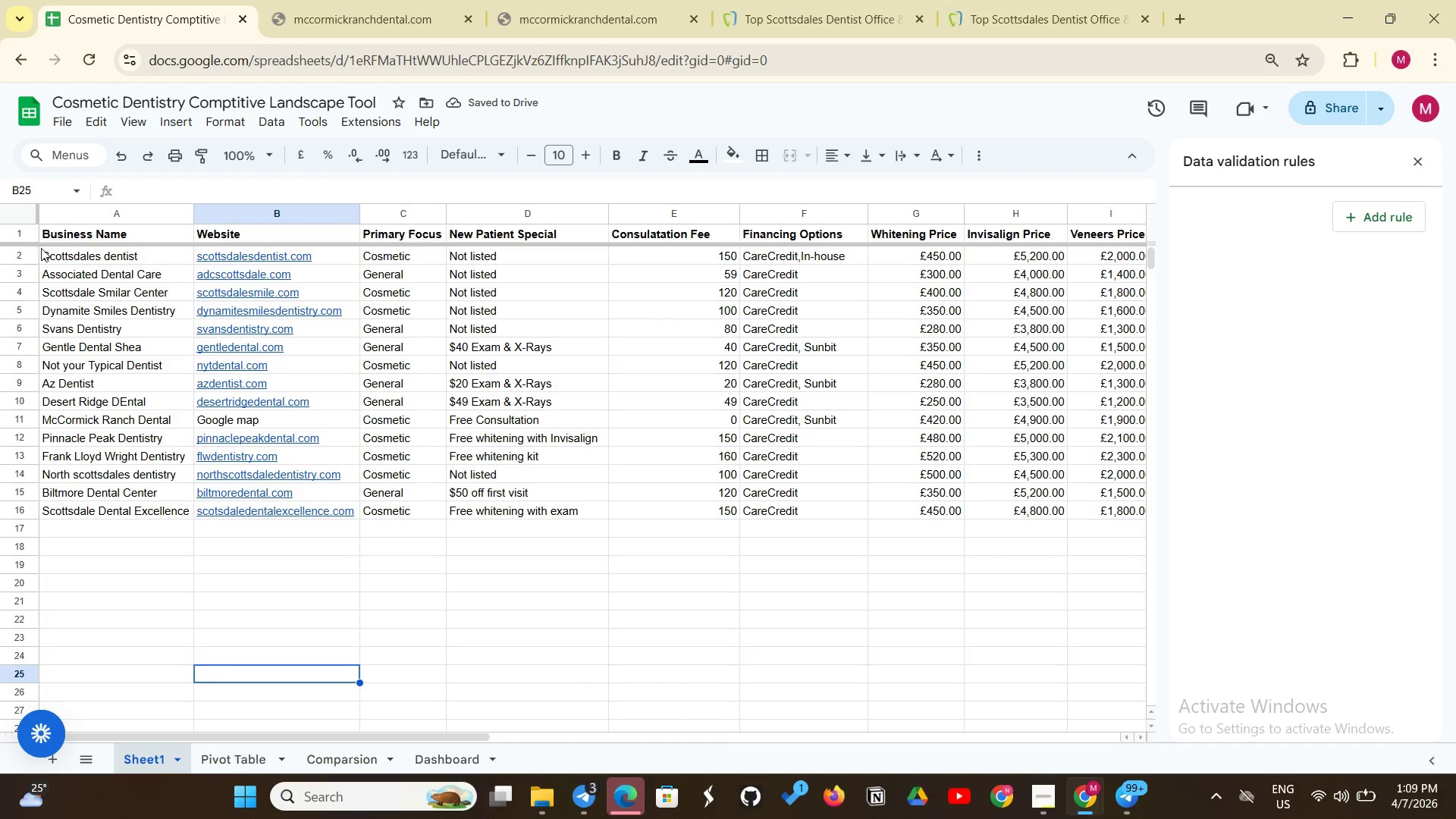 
left_click_drag(start_coordinate=[40, 248], to_coordinate=[74, 326])
 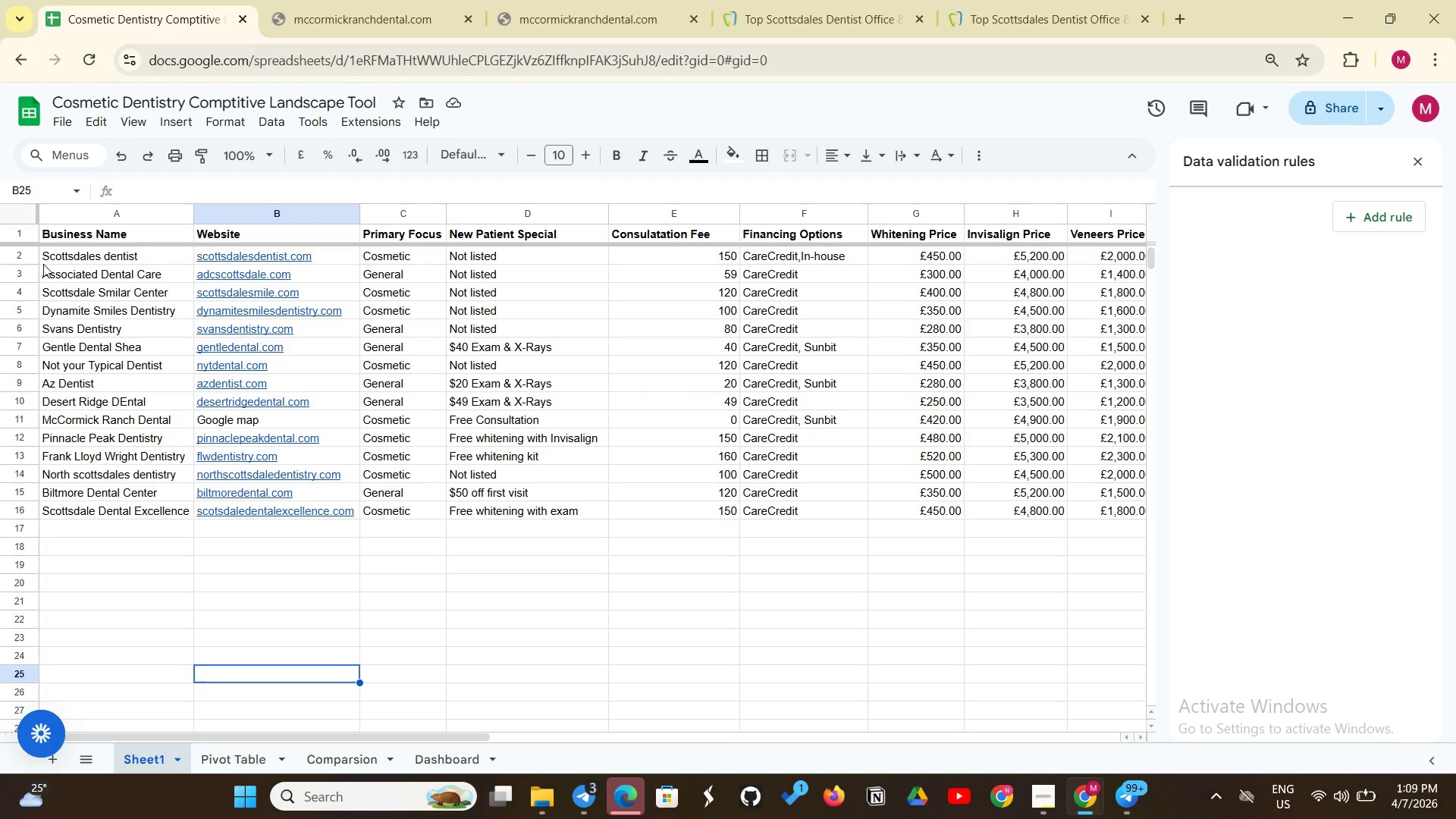 
wait(5.41)
 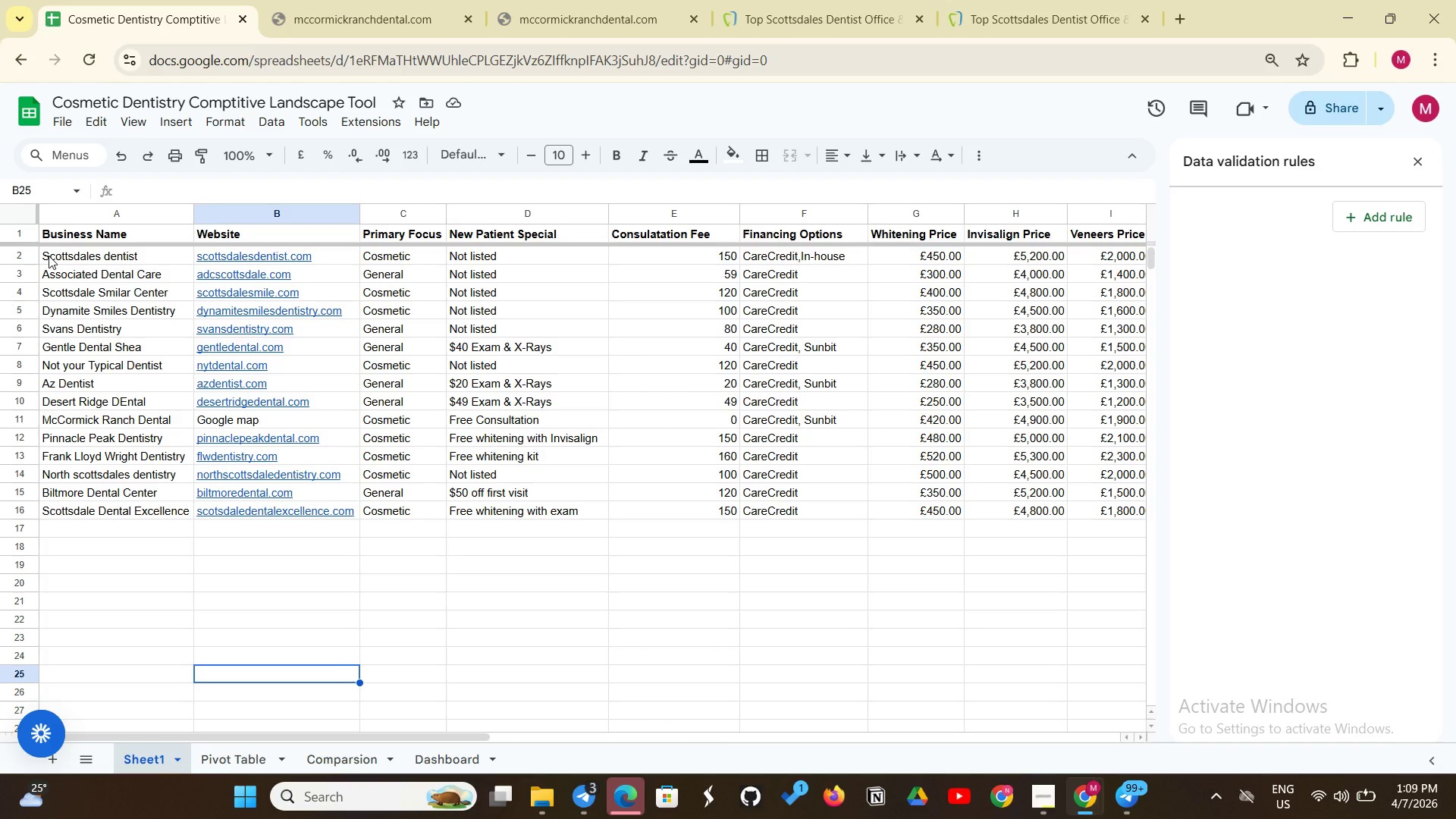 
left_click_drag(start_coordinate=[46, 262], to_coordinate=[140, 508])
 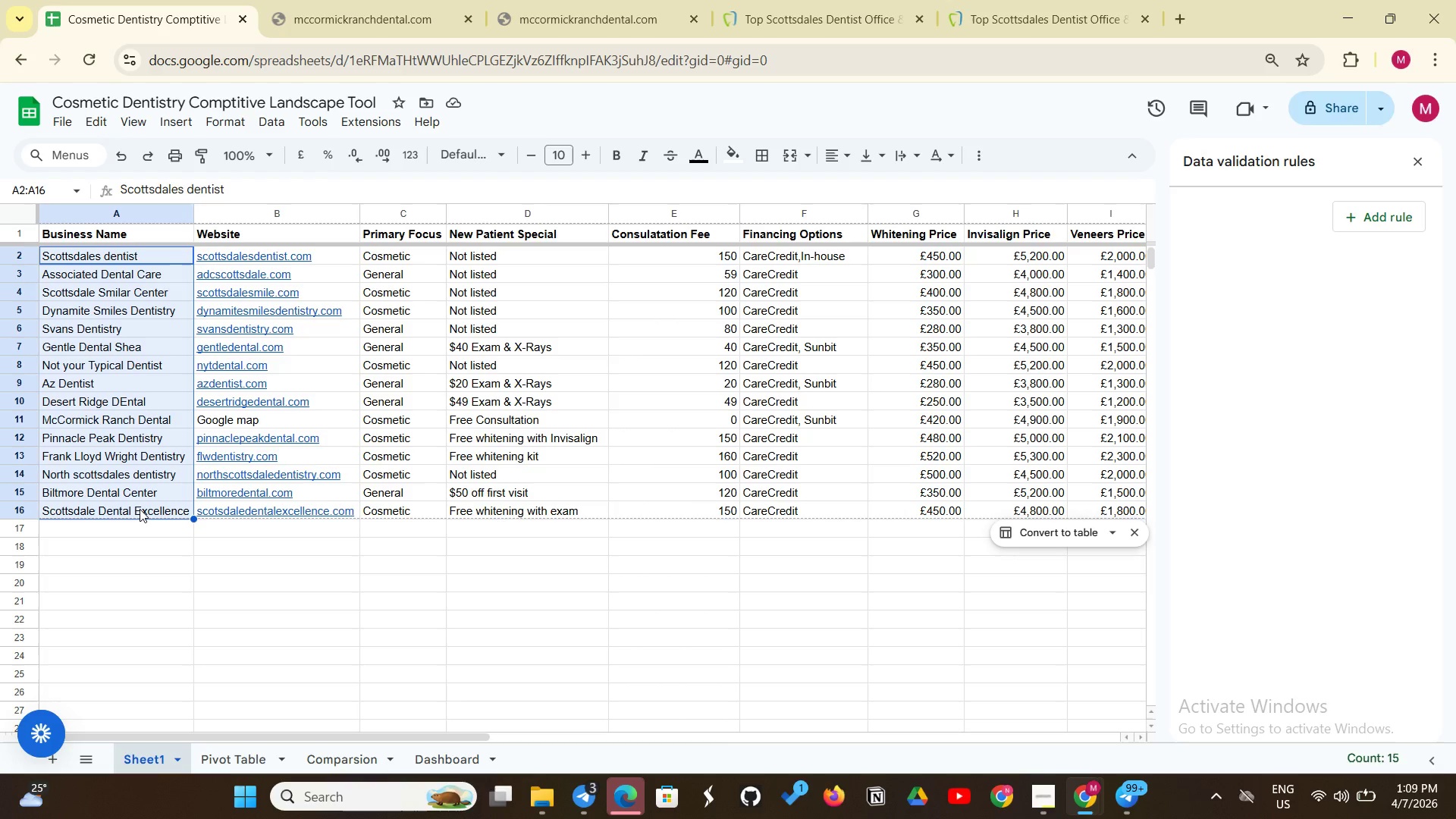 
key(Control+C)
 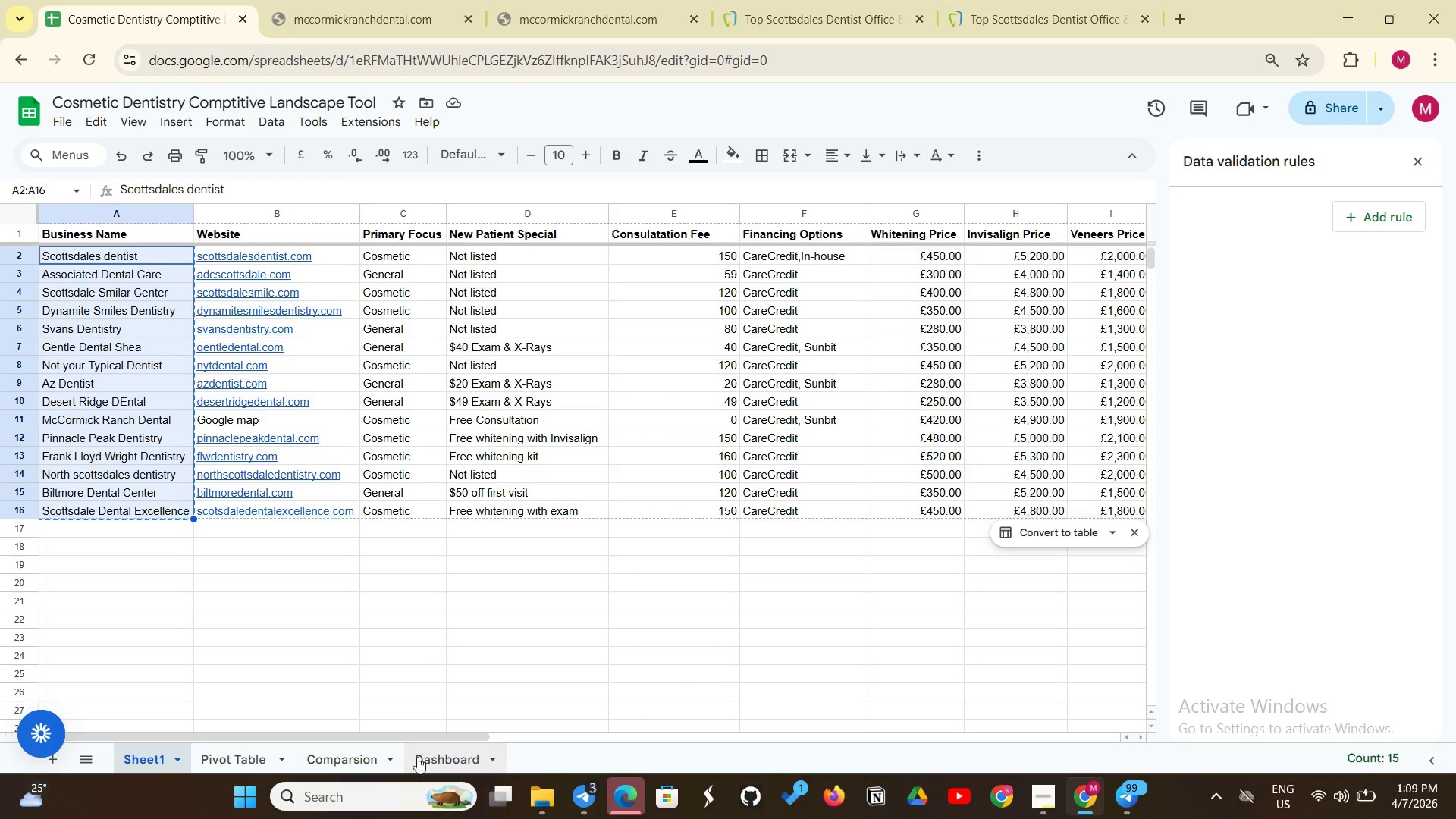 
wait(5.16)
 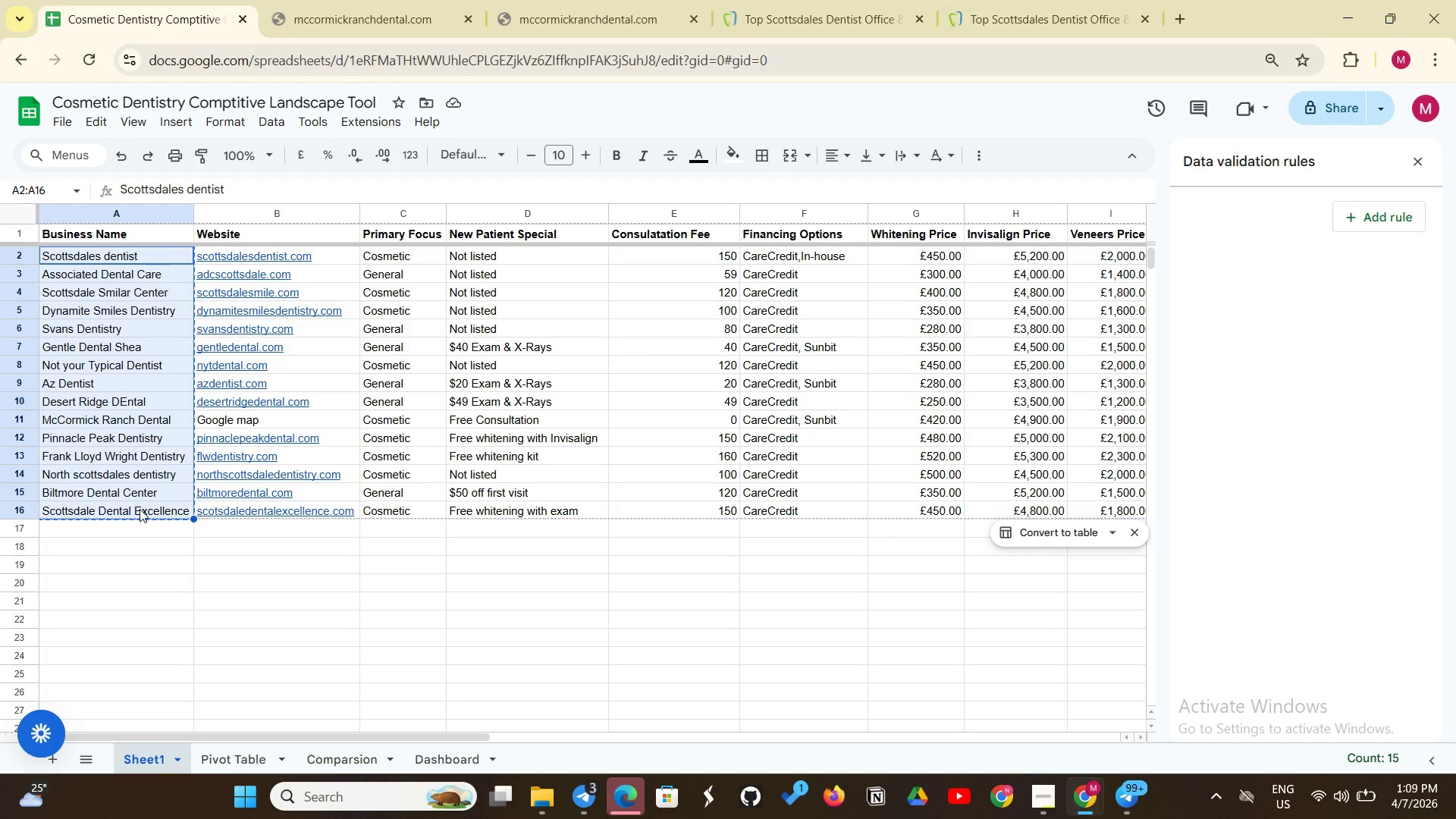 
left_click([322, 758])
 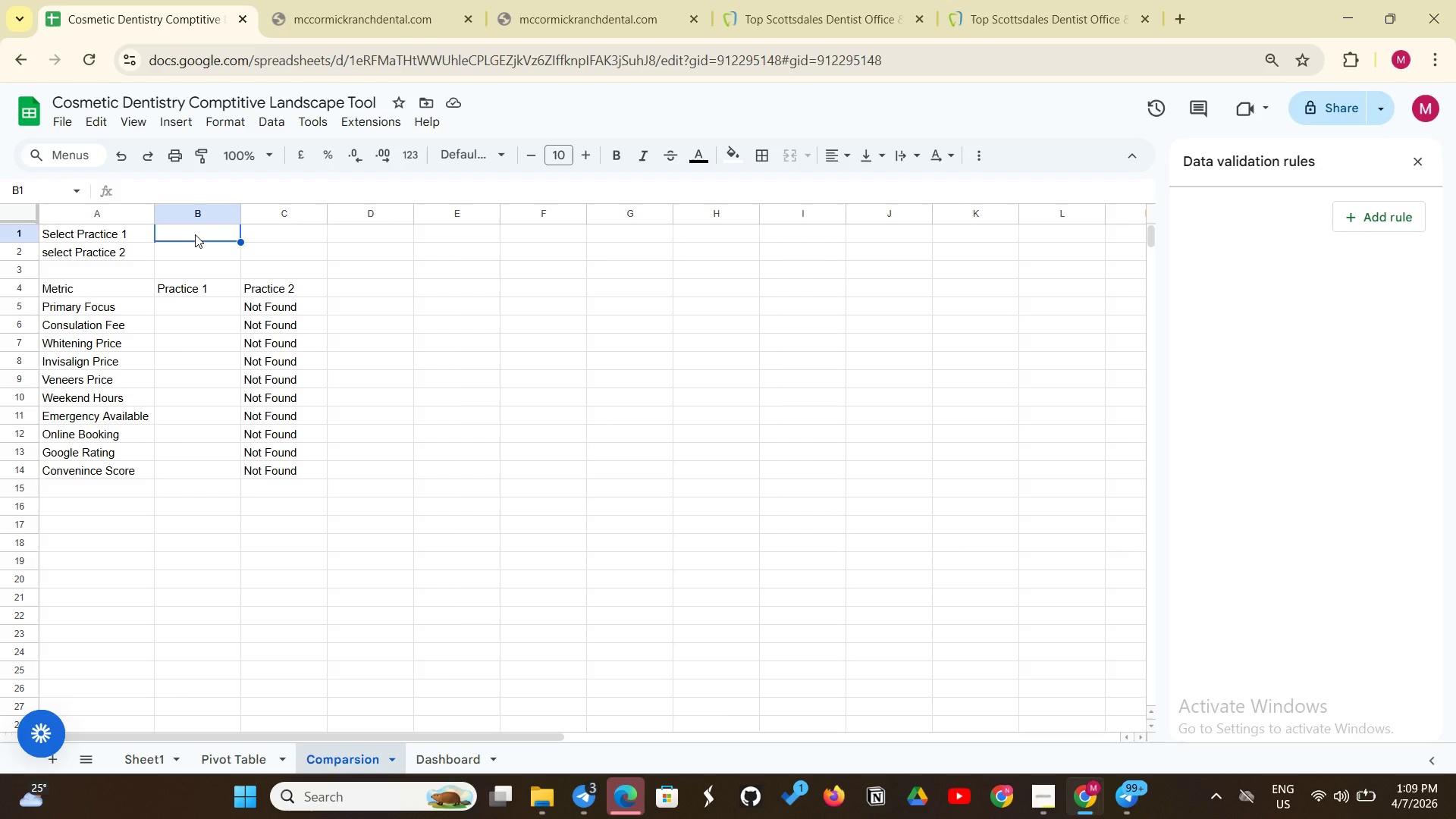 
left_click([195, 234])
 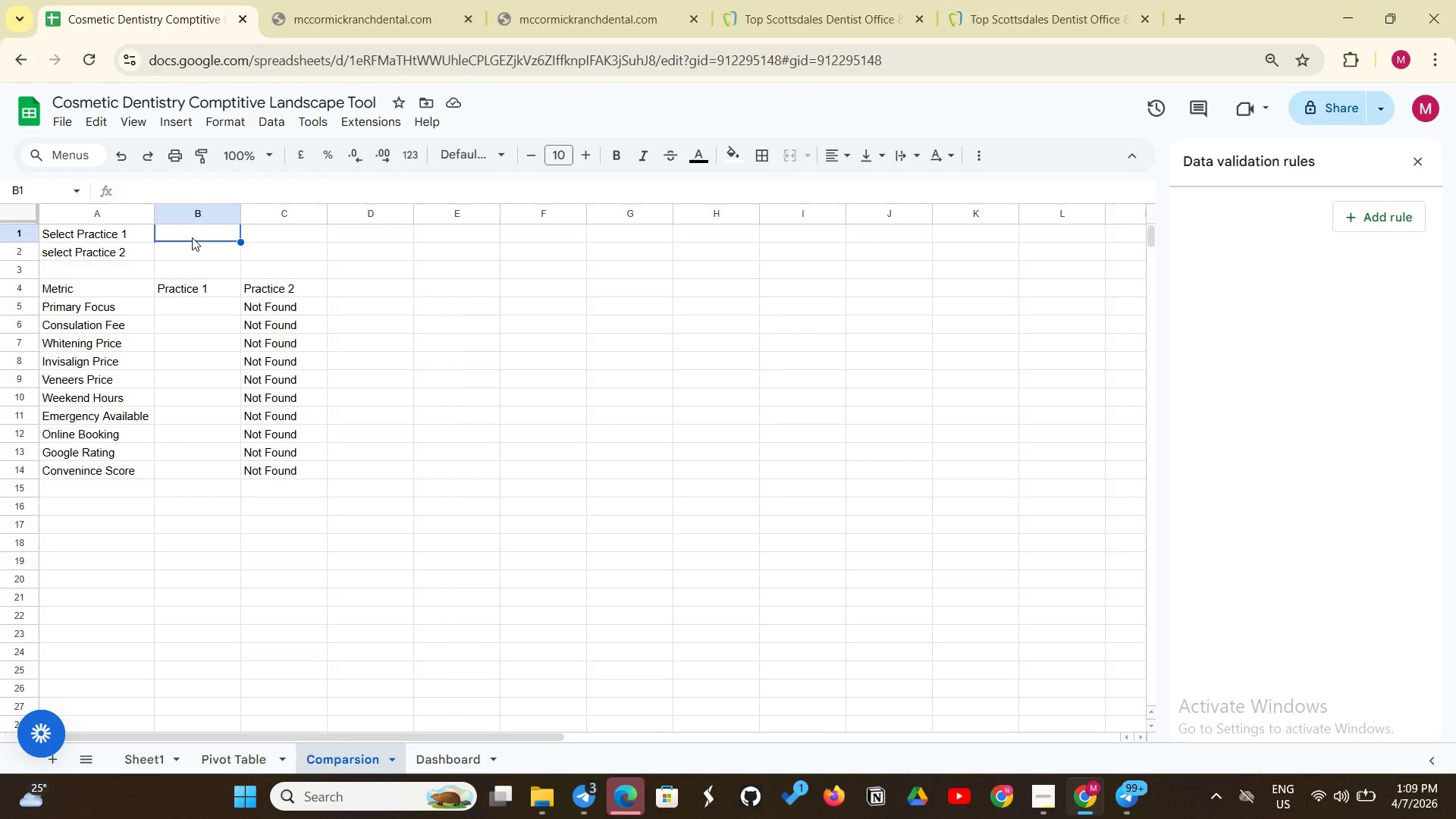 
key(Control+V)
 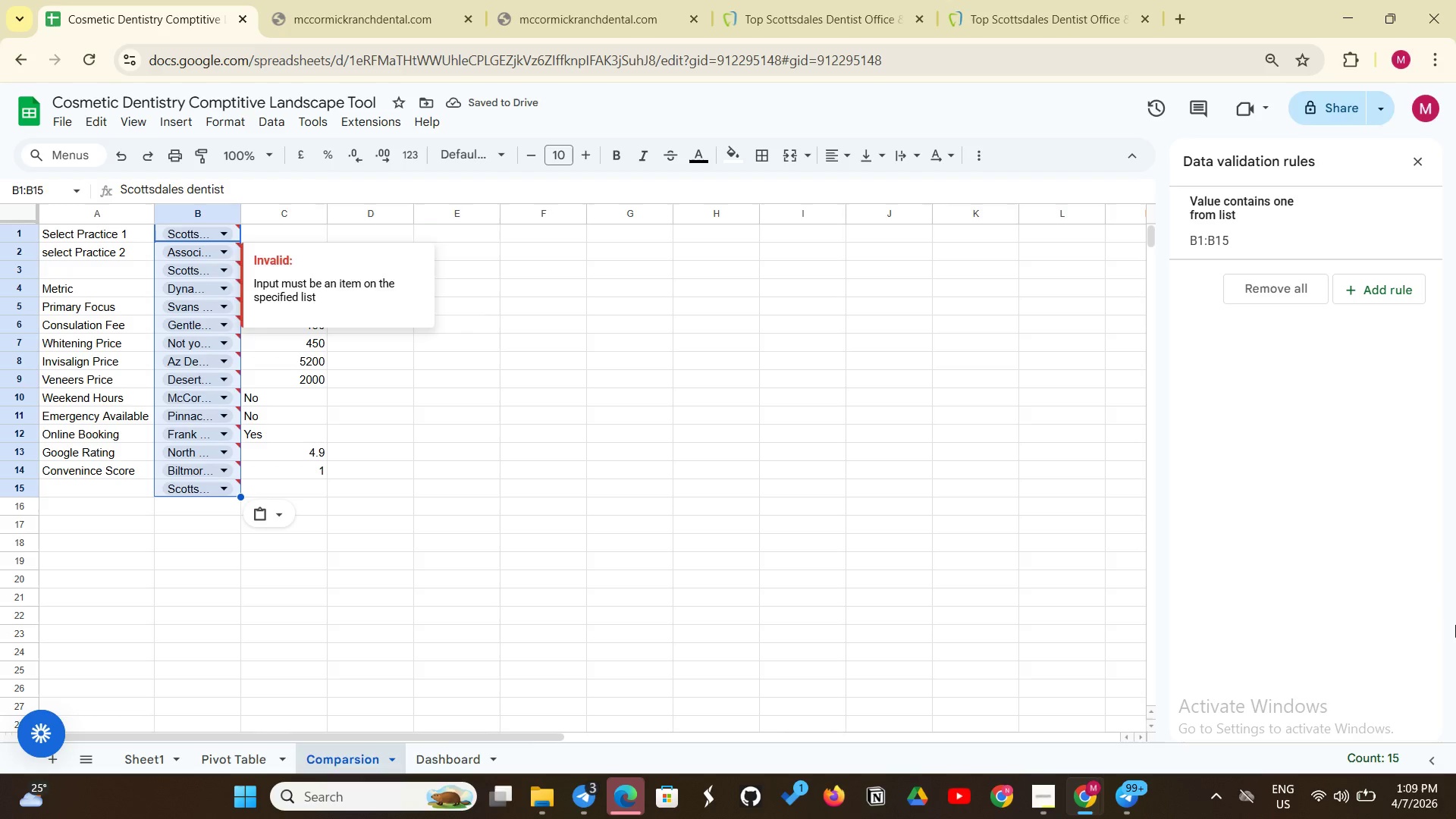 
wait(6.95)
 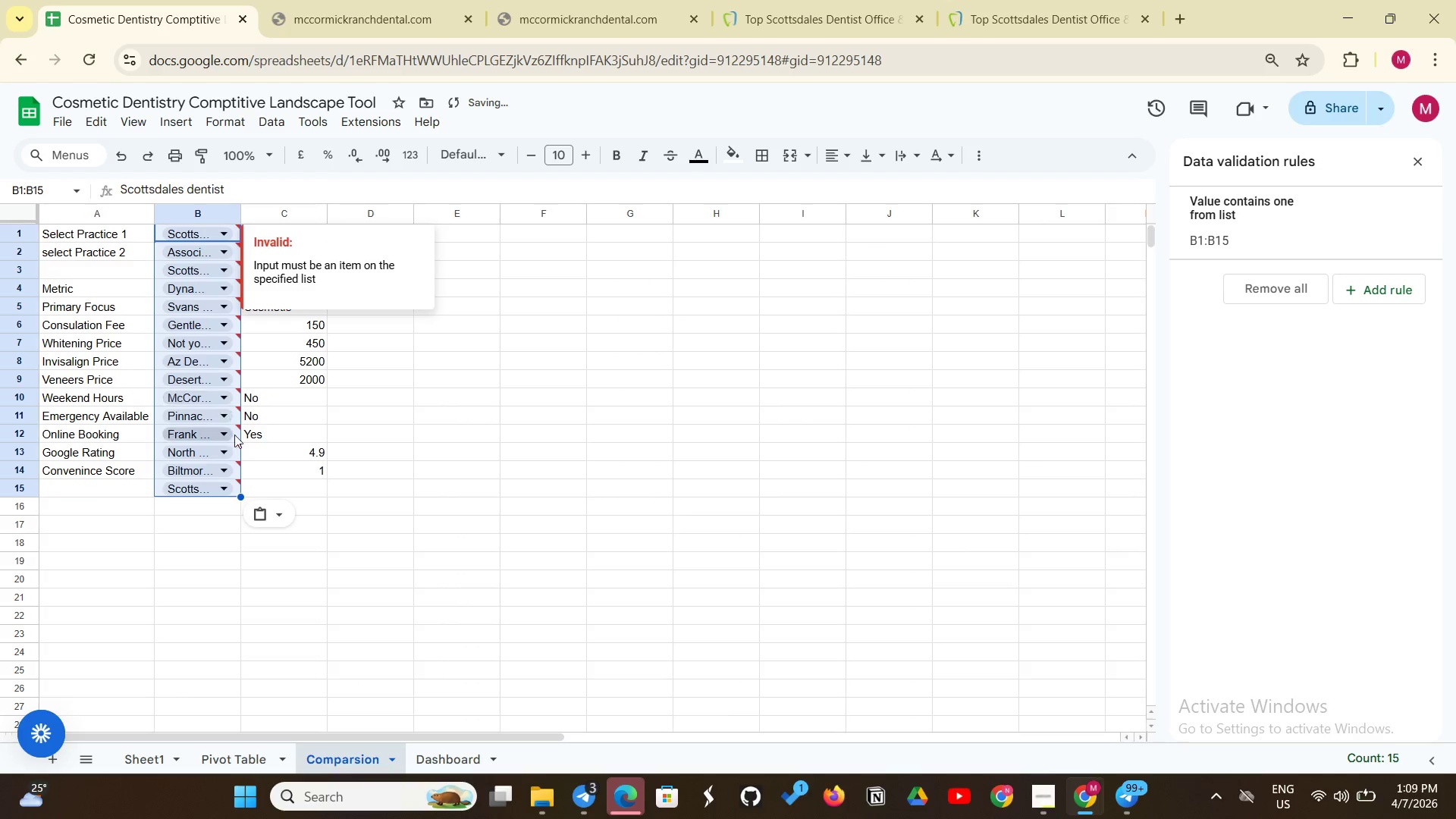 
left_click([1247, 219])
 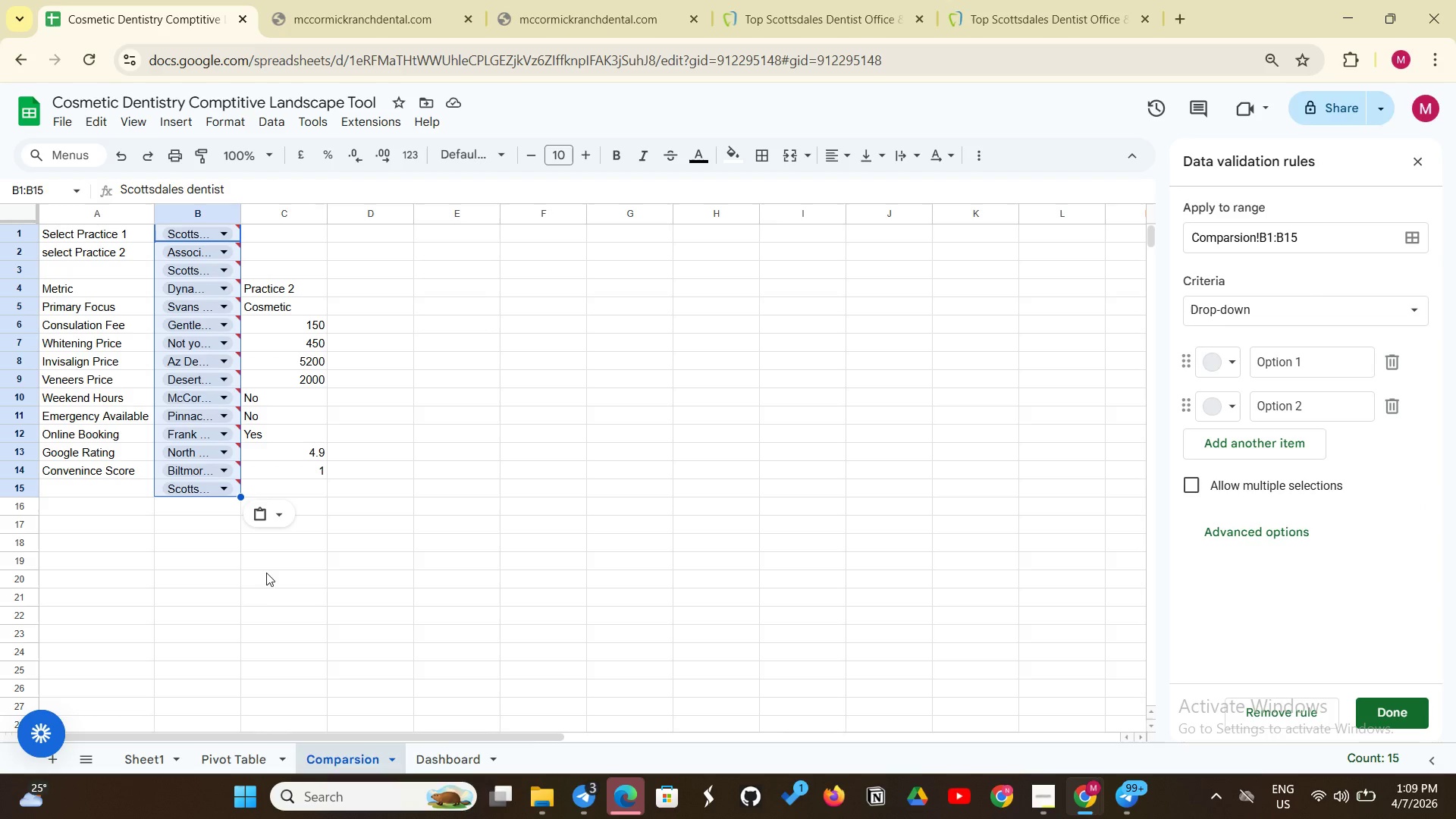 
wait(10.28)
 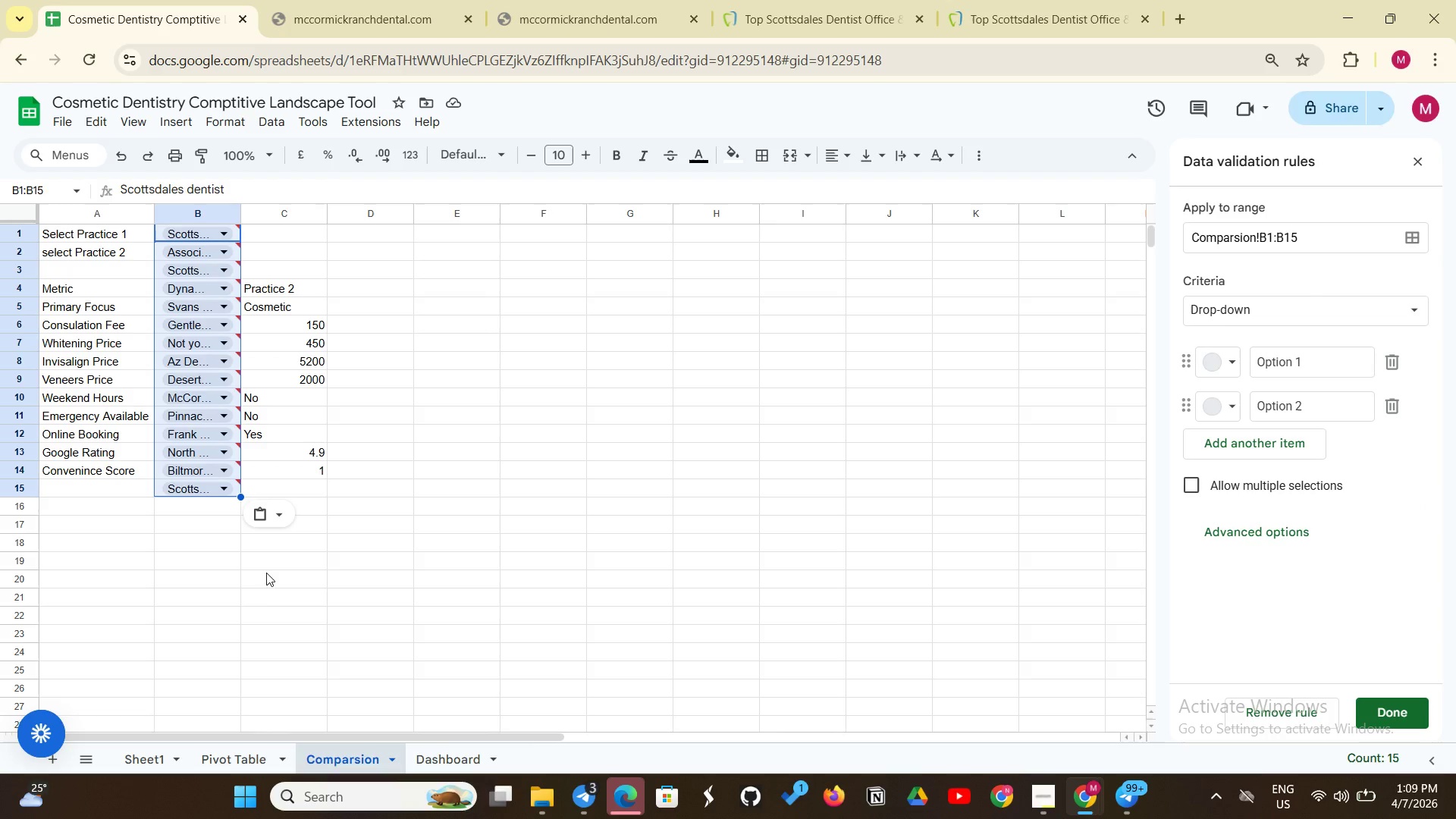 
key(Backspace)
 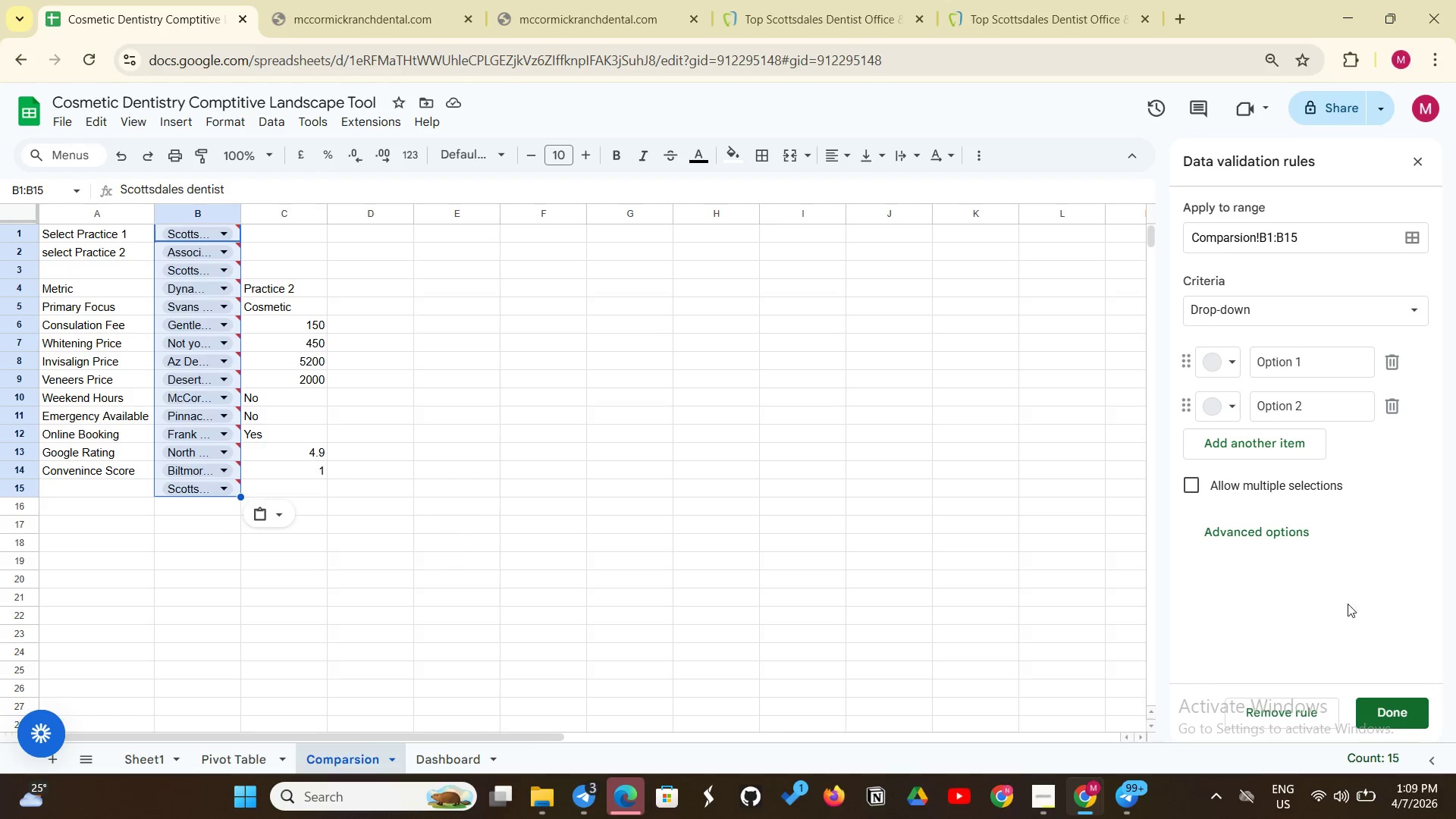 
wait(6.2)
 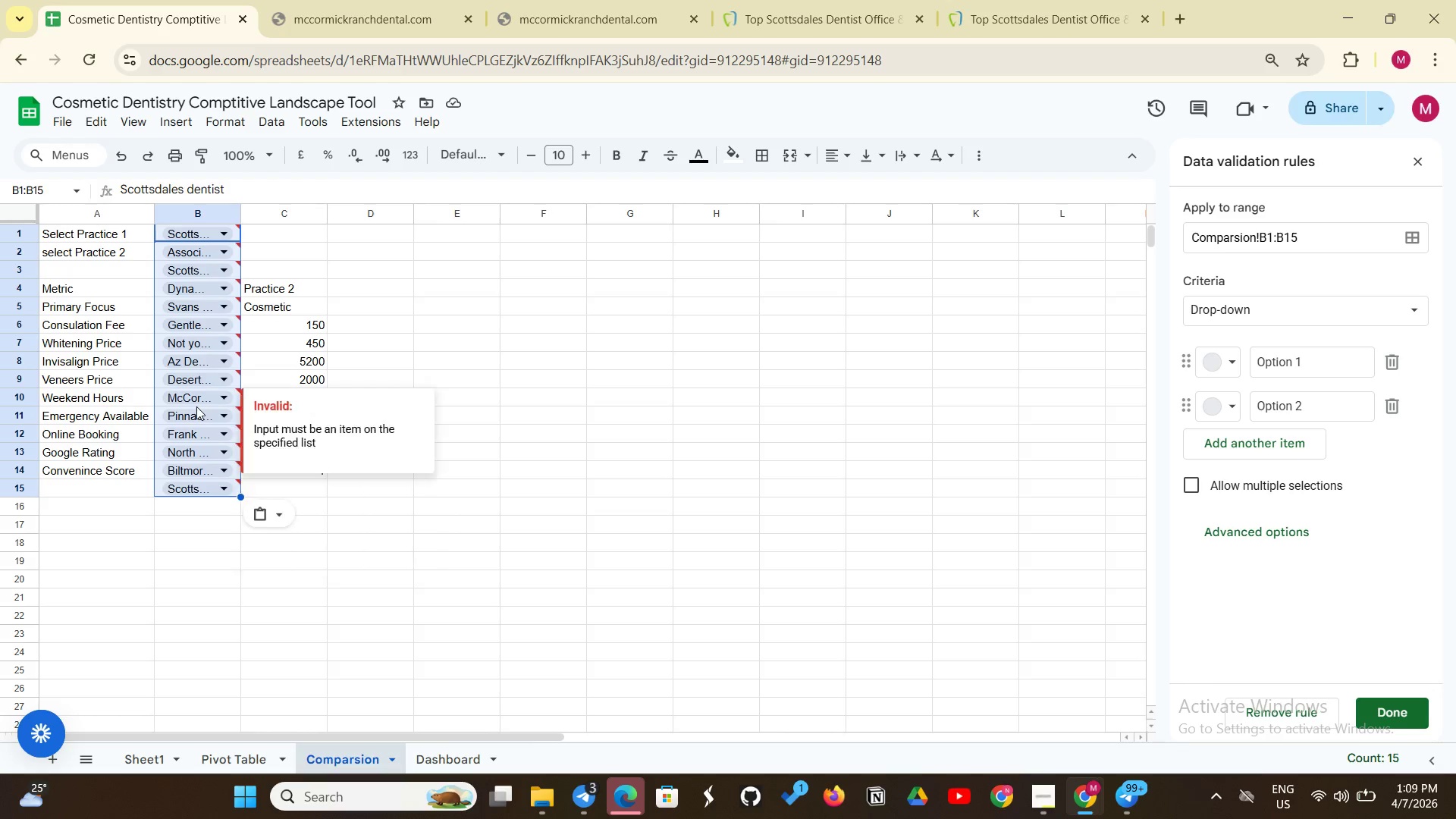 
left_click([1282, 711])
 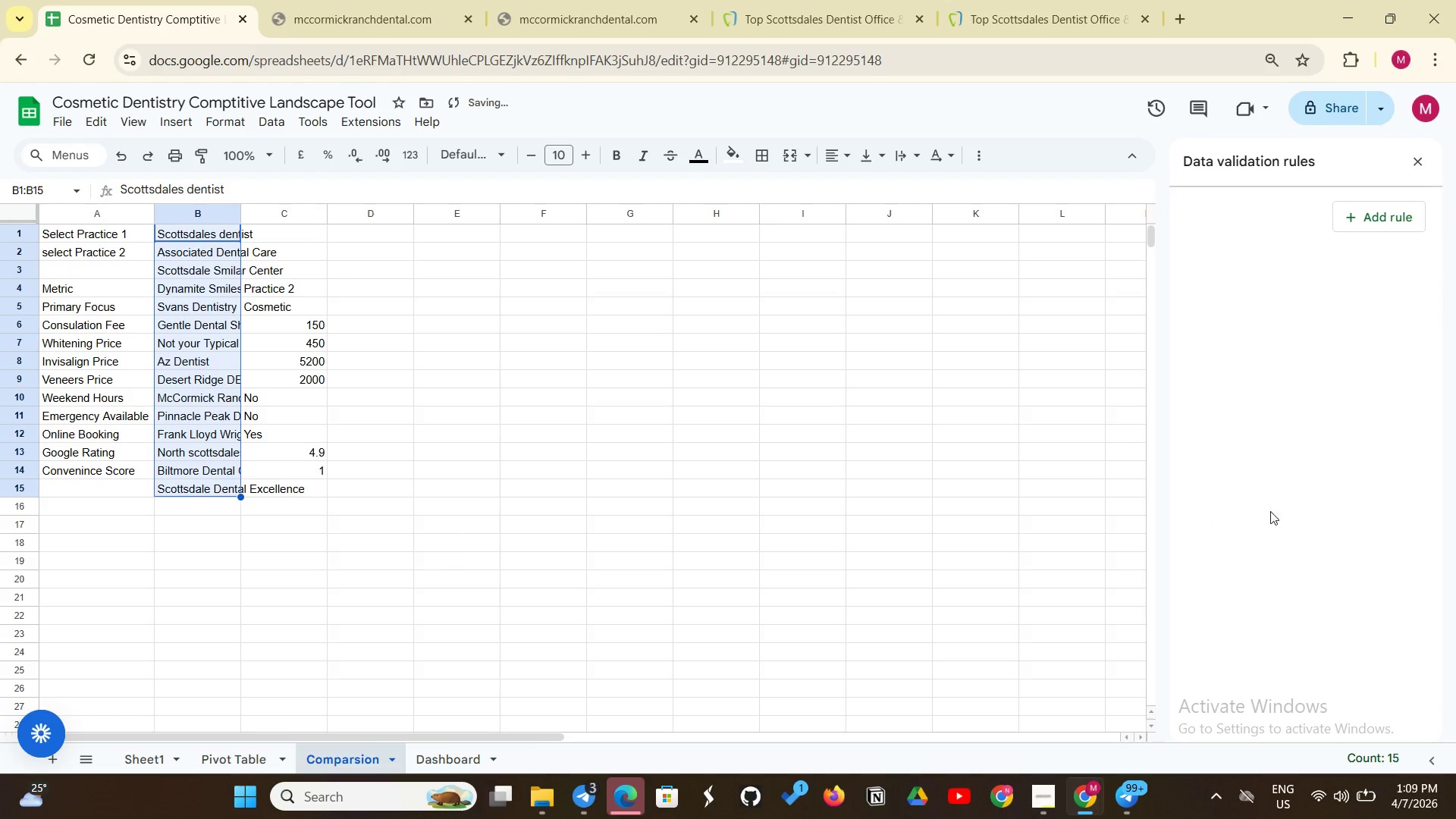 
left_click([1264, 481])
 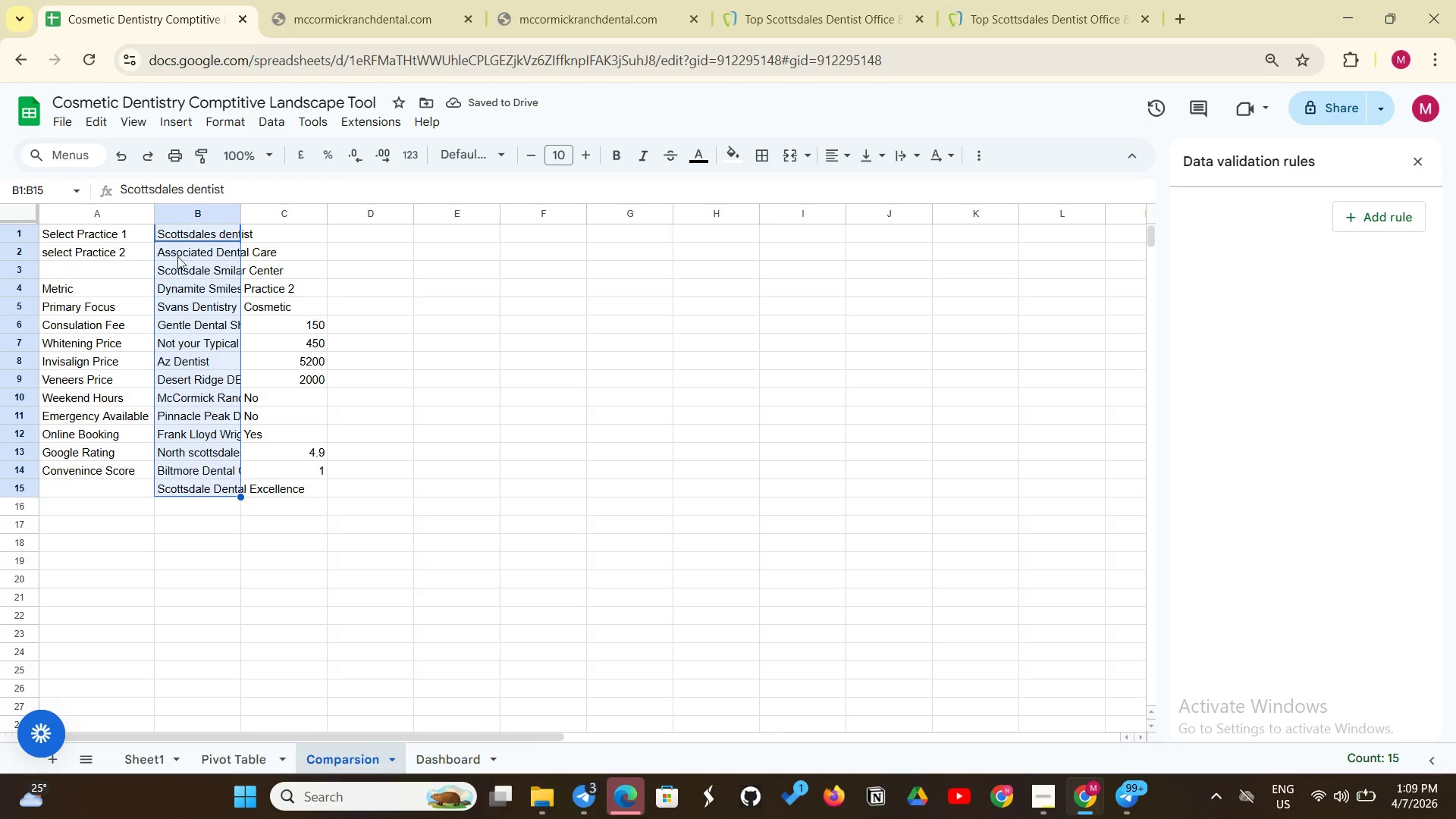 
left_click_drag(start_coordinate=[158, 234], to_coordinate=[223, 510])
 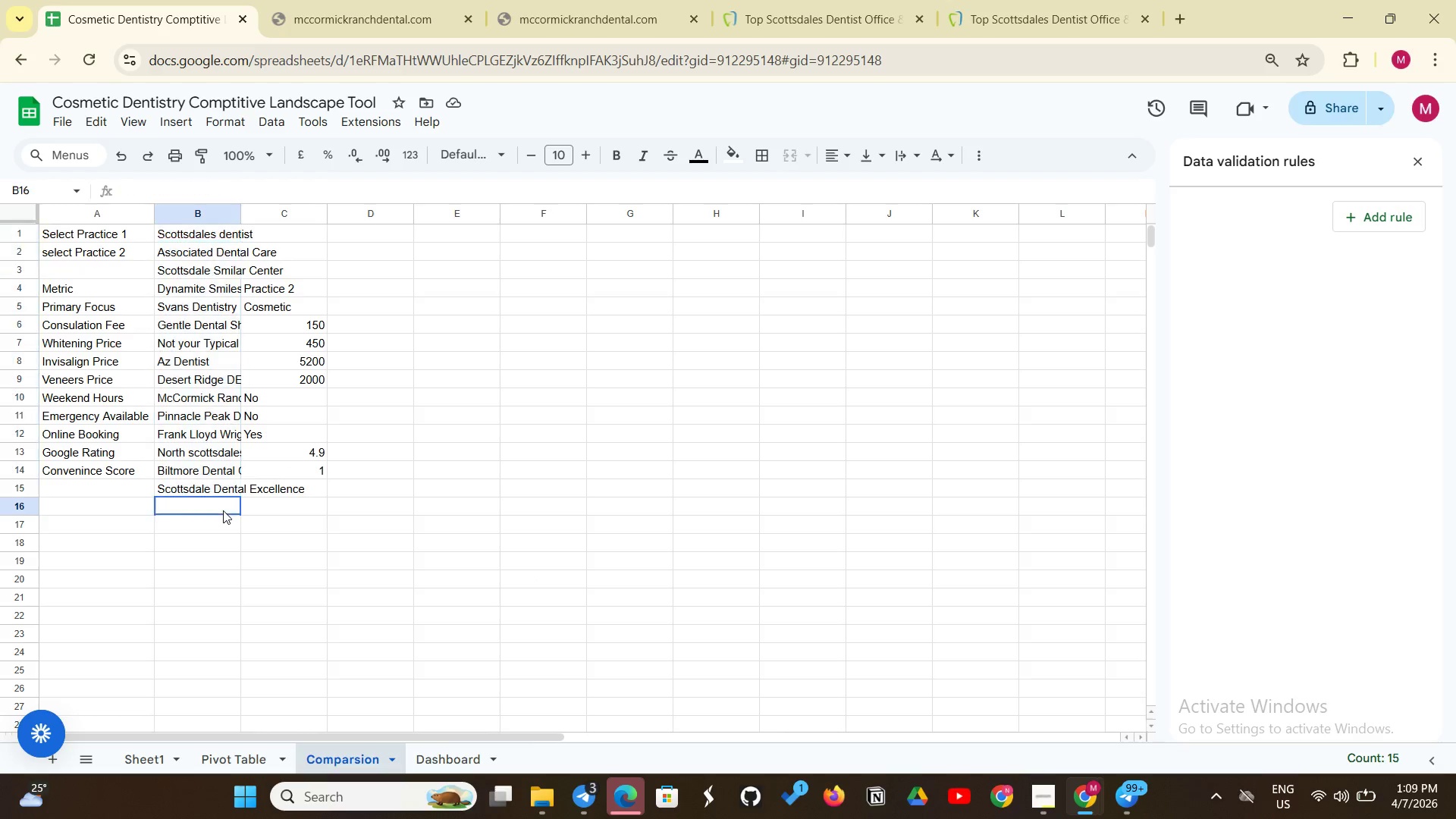 
left_click([223, 510])
 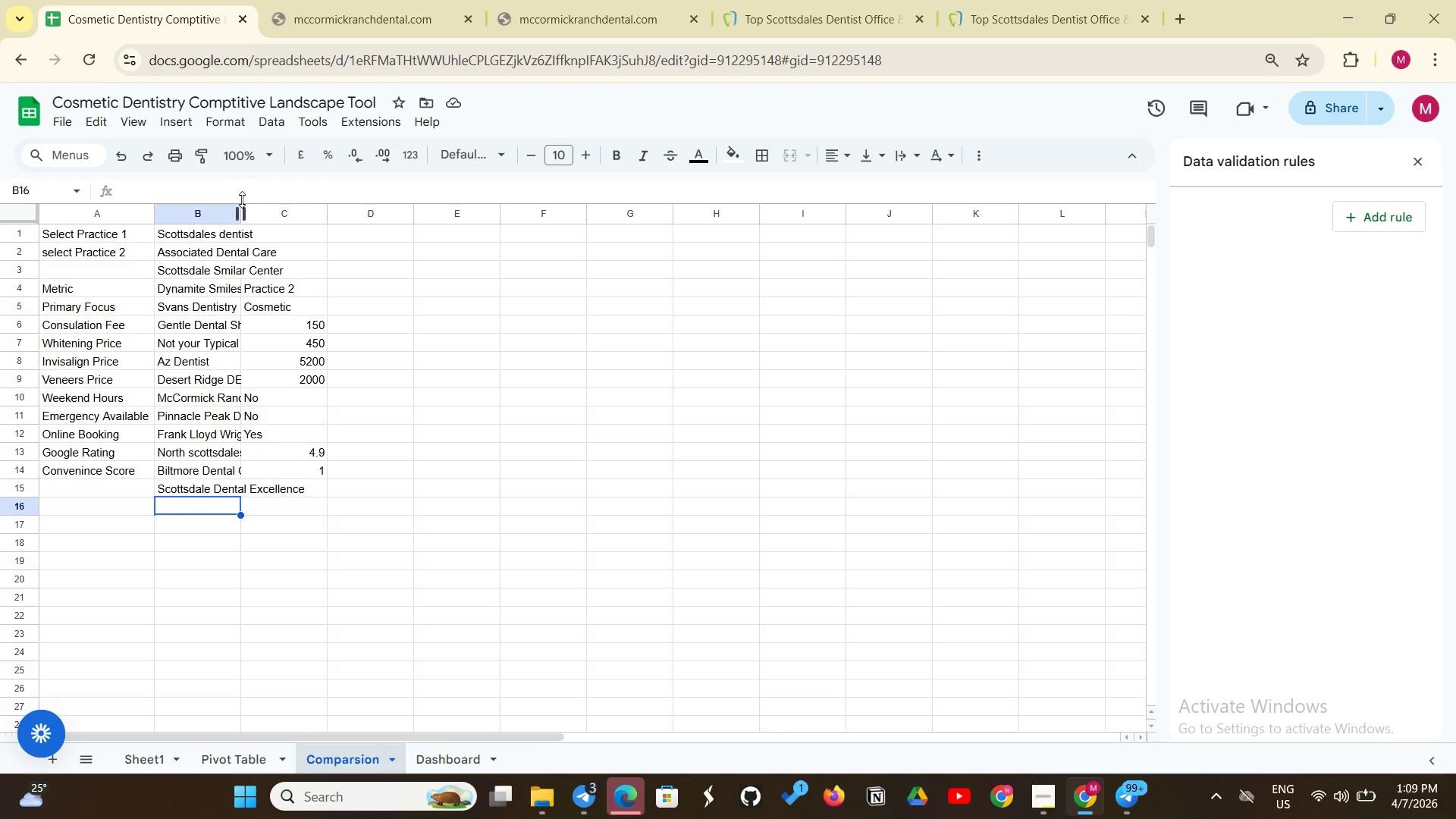 
left_click([228, 209])
 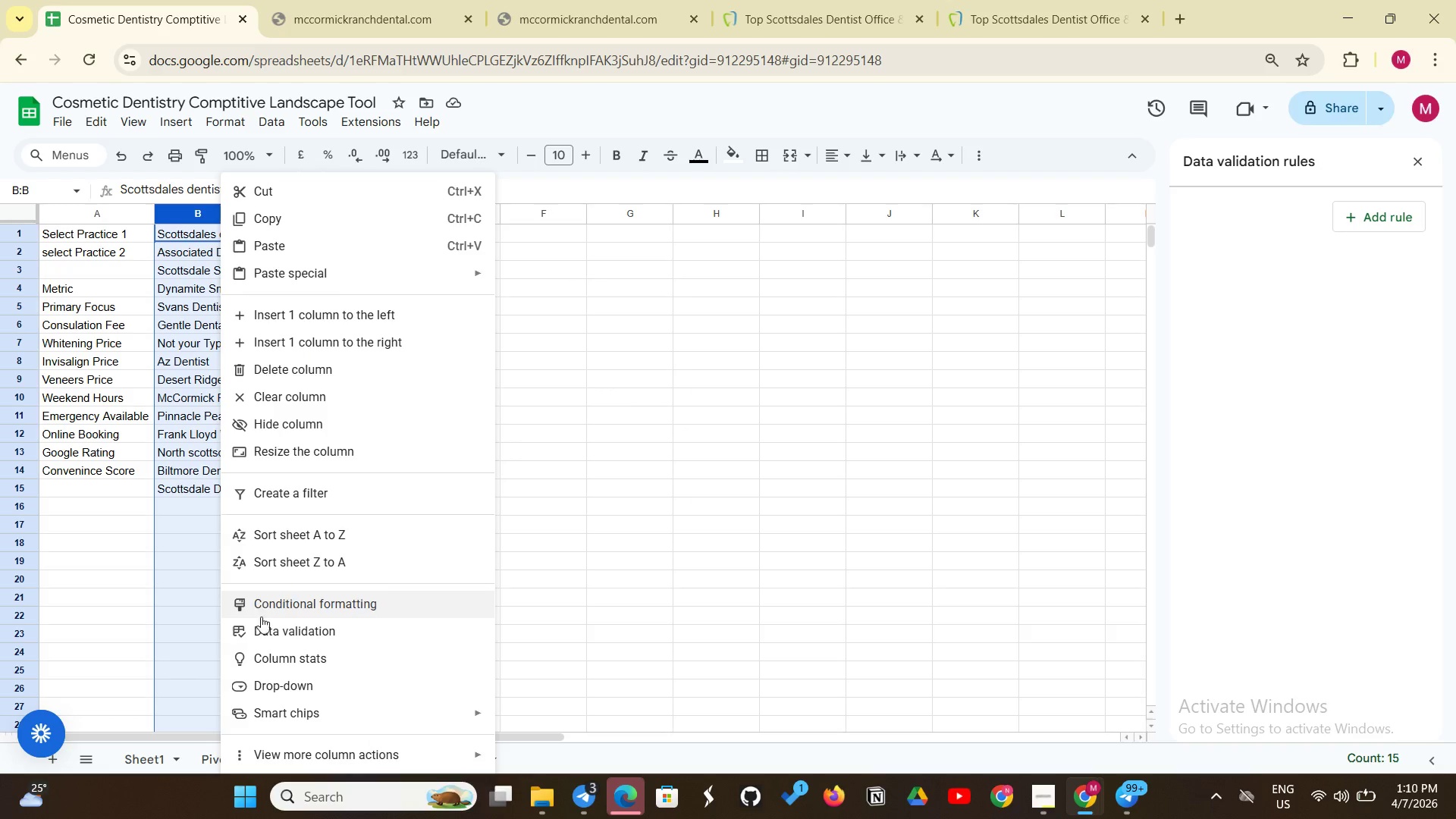 
left_click([215, 599])
 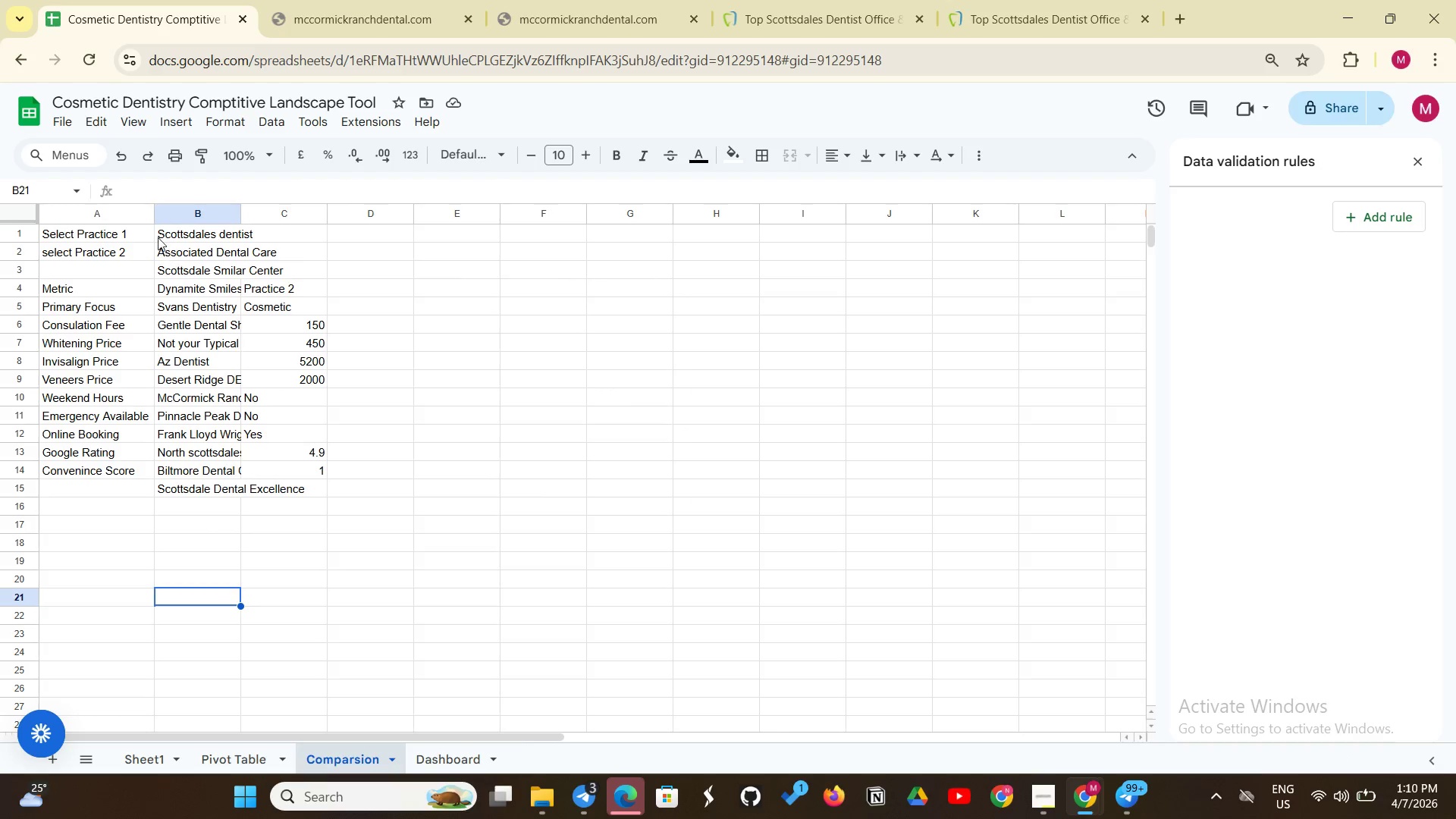 
left_click_drag(start_coordinate=[159, 234], to_coordinate=[297, 500])
 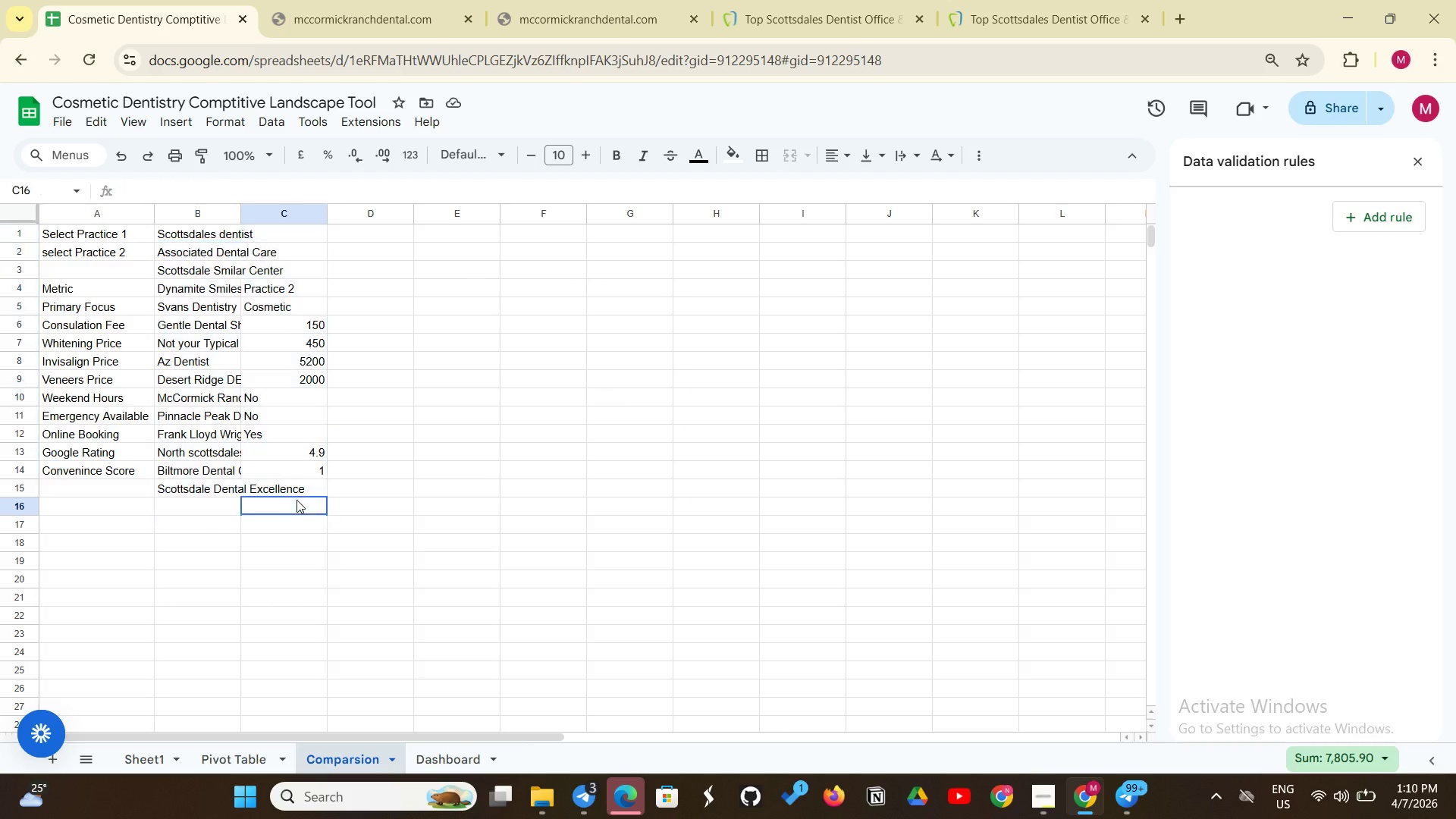 
left_click([297, 500])
 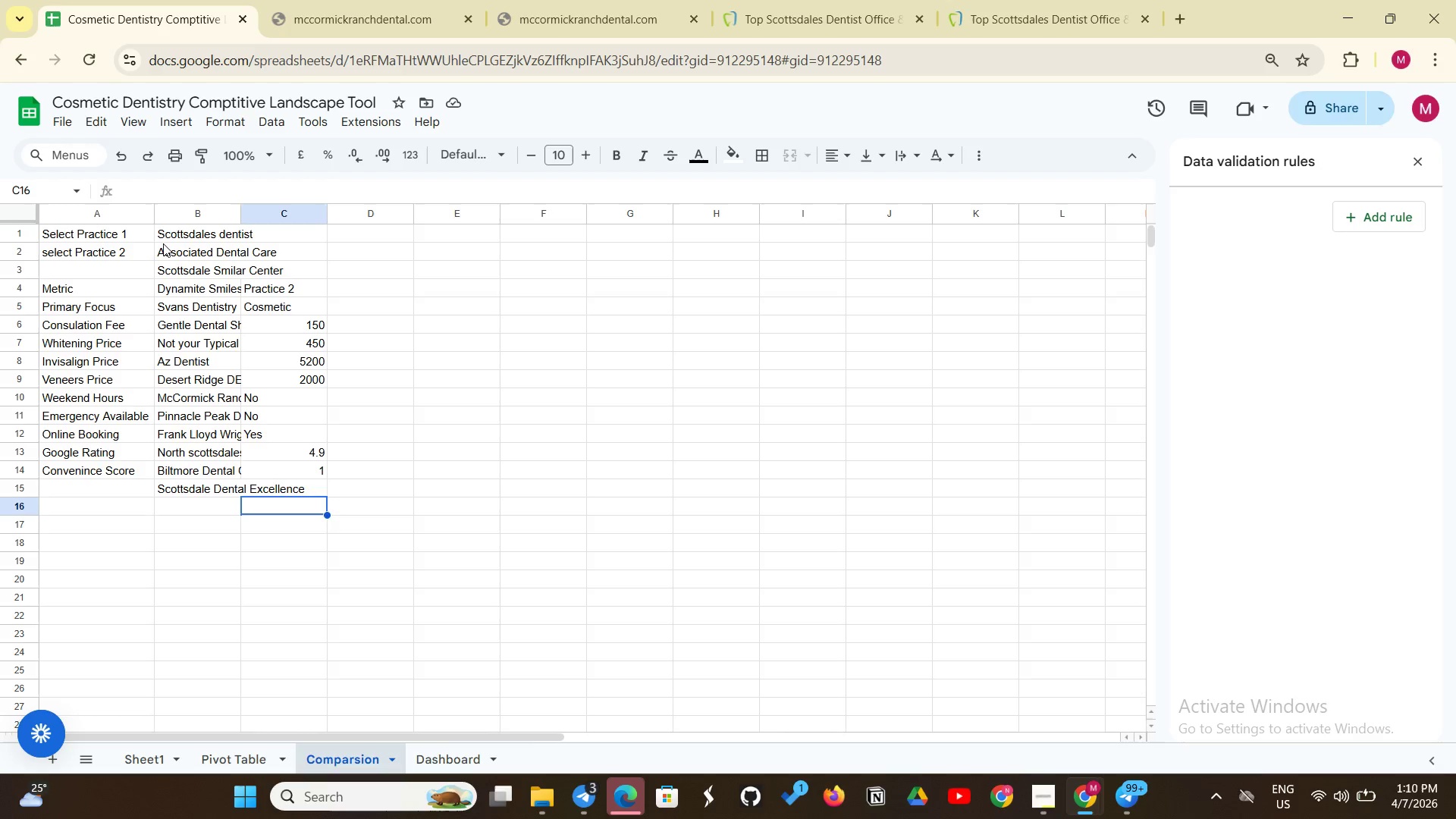 
left_click_drag(start_coordinate=[160, 237], to_coordinate=[290, 506])
 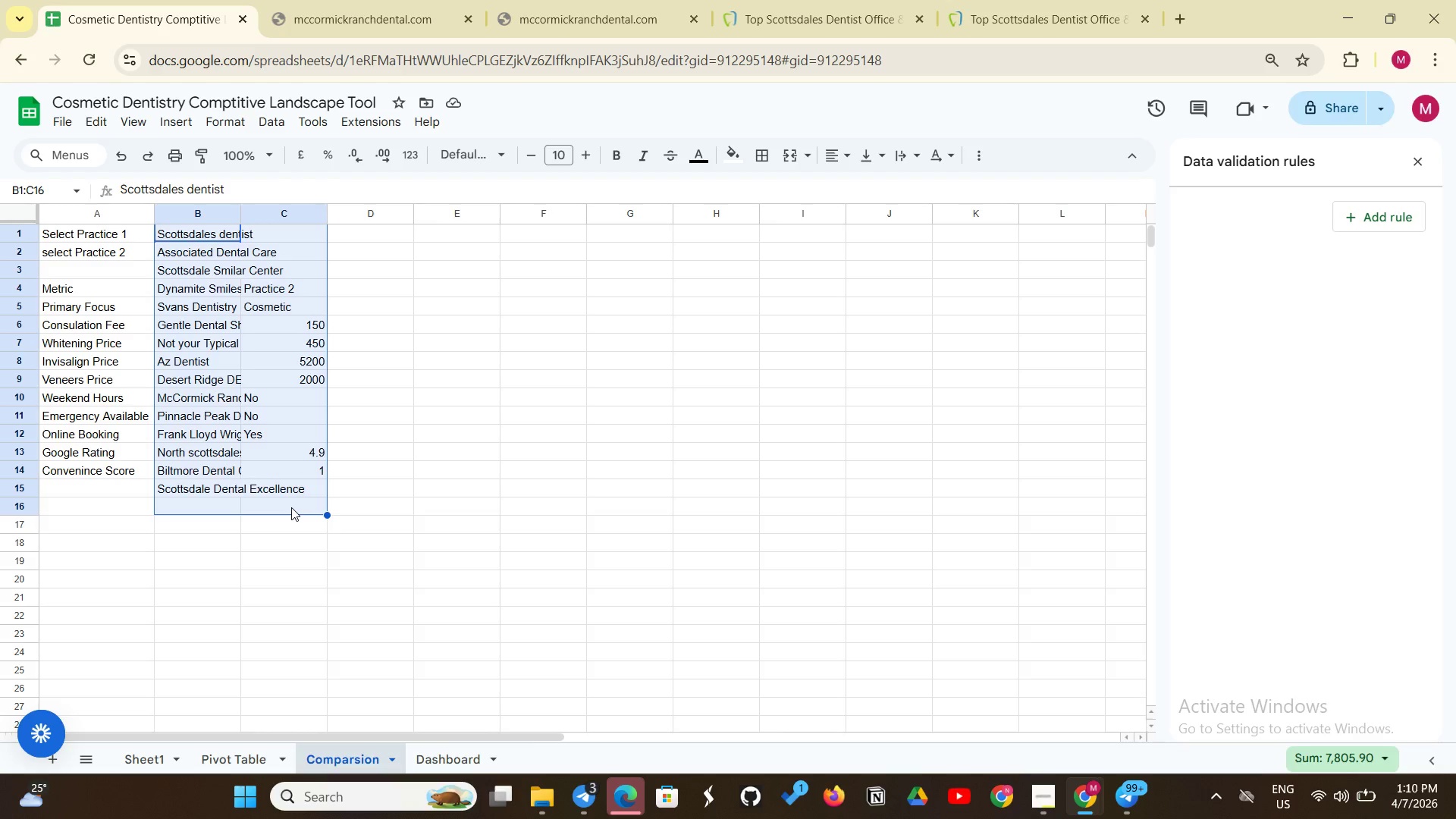 
key(Backspace)
 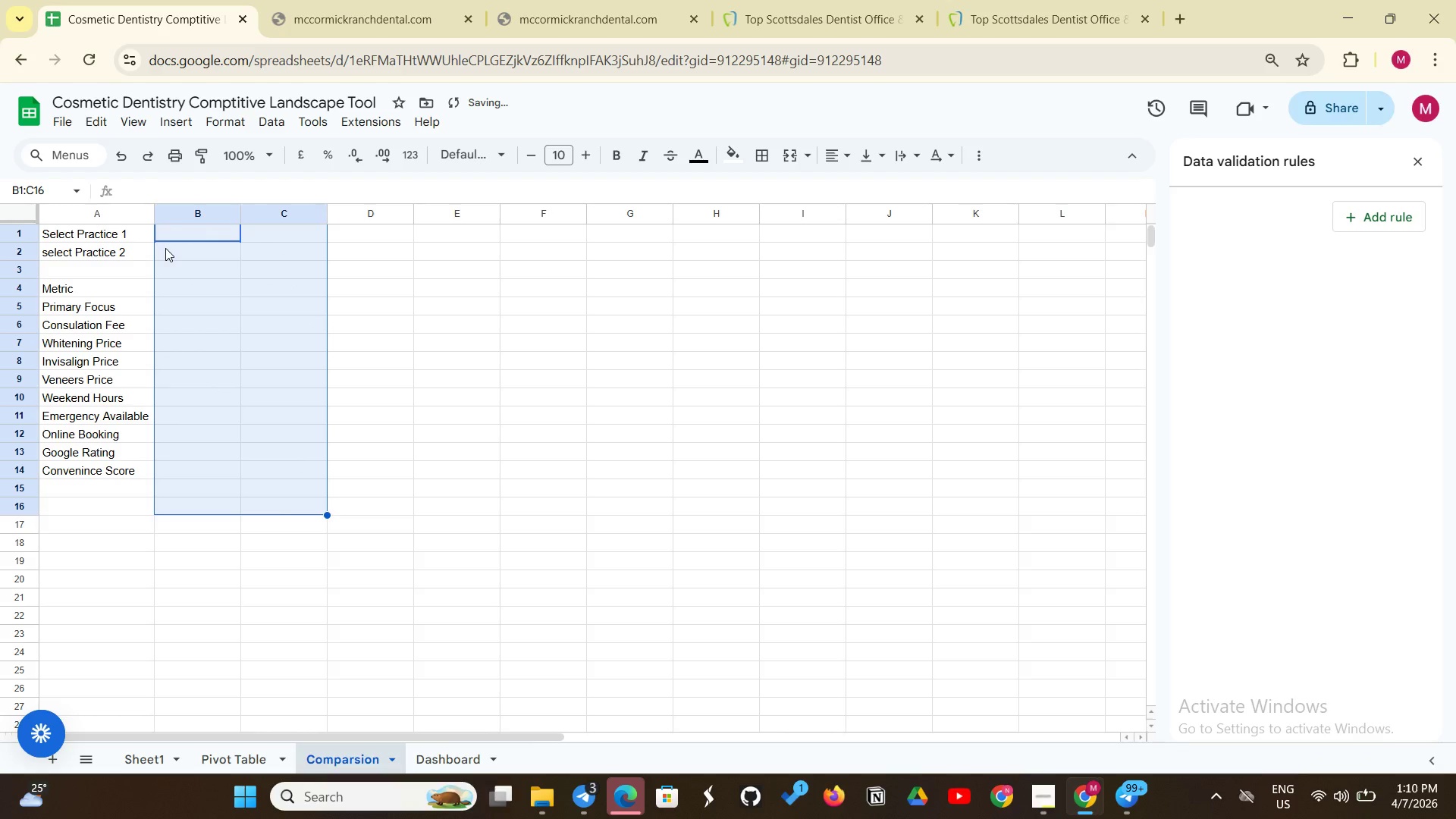 
left_click([169, 240])
 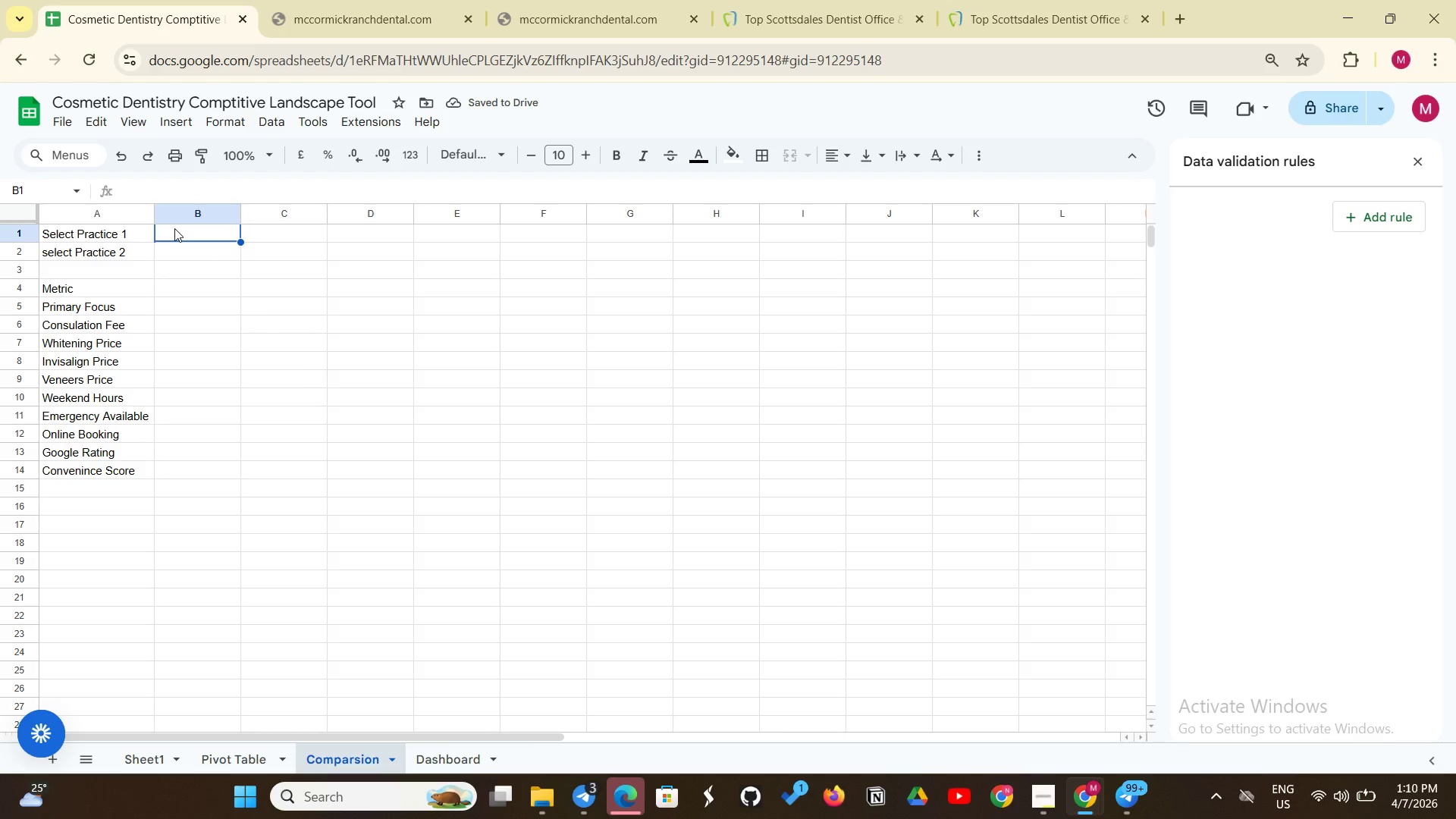 
left_click([174, 228])
 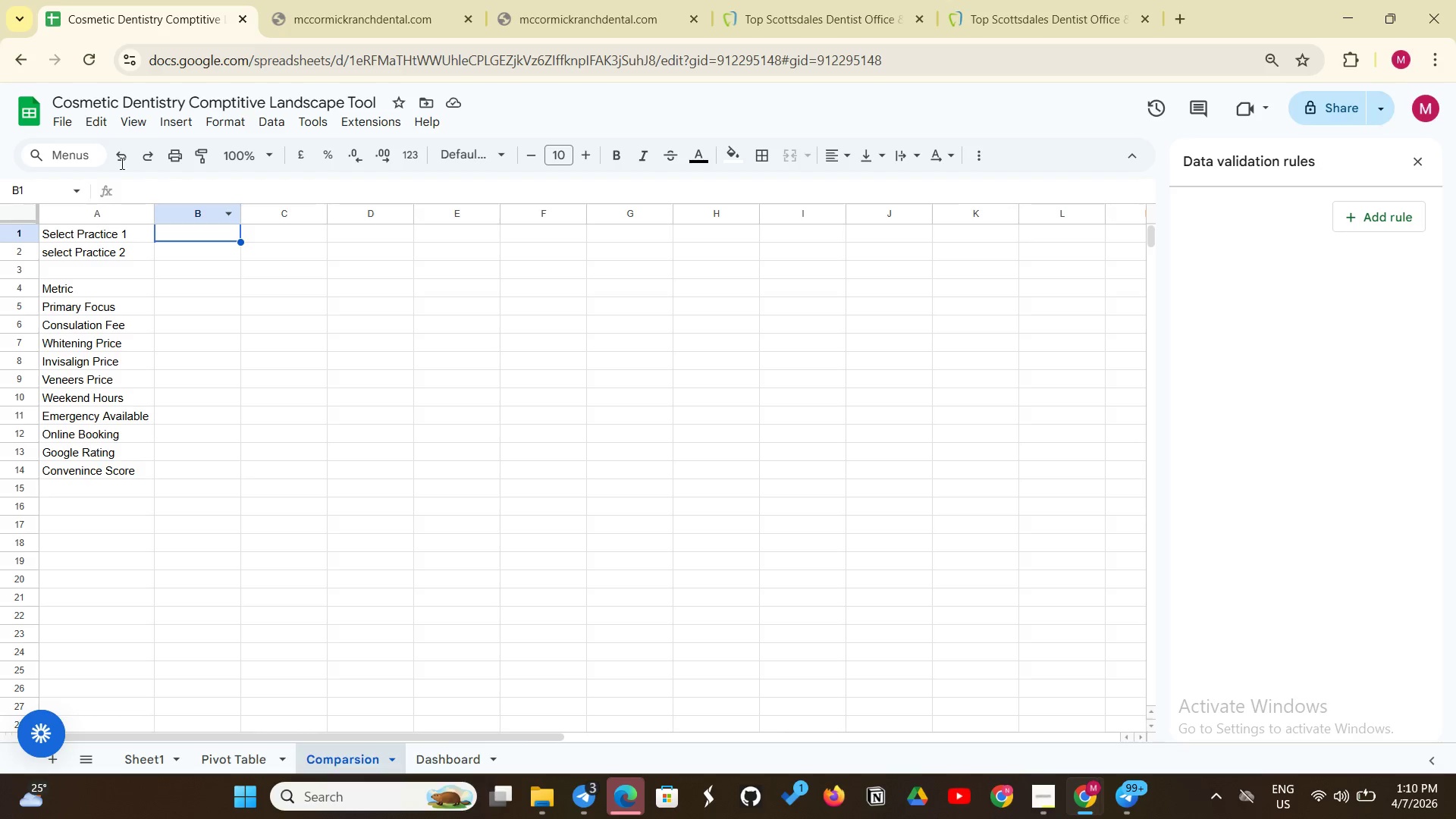 
wait(6.39)
 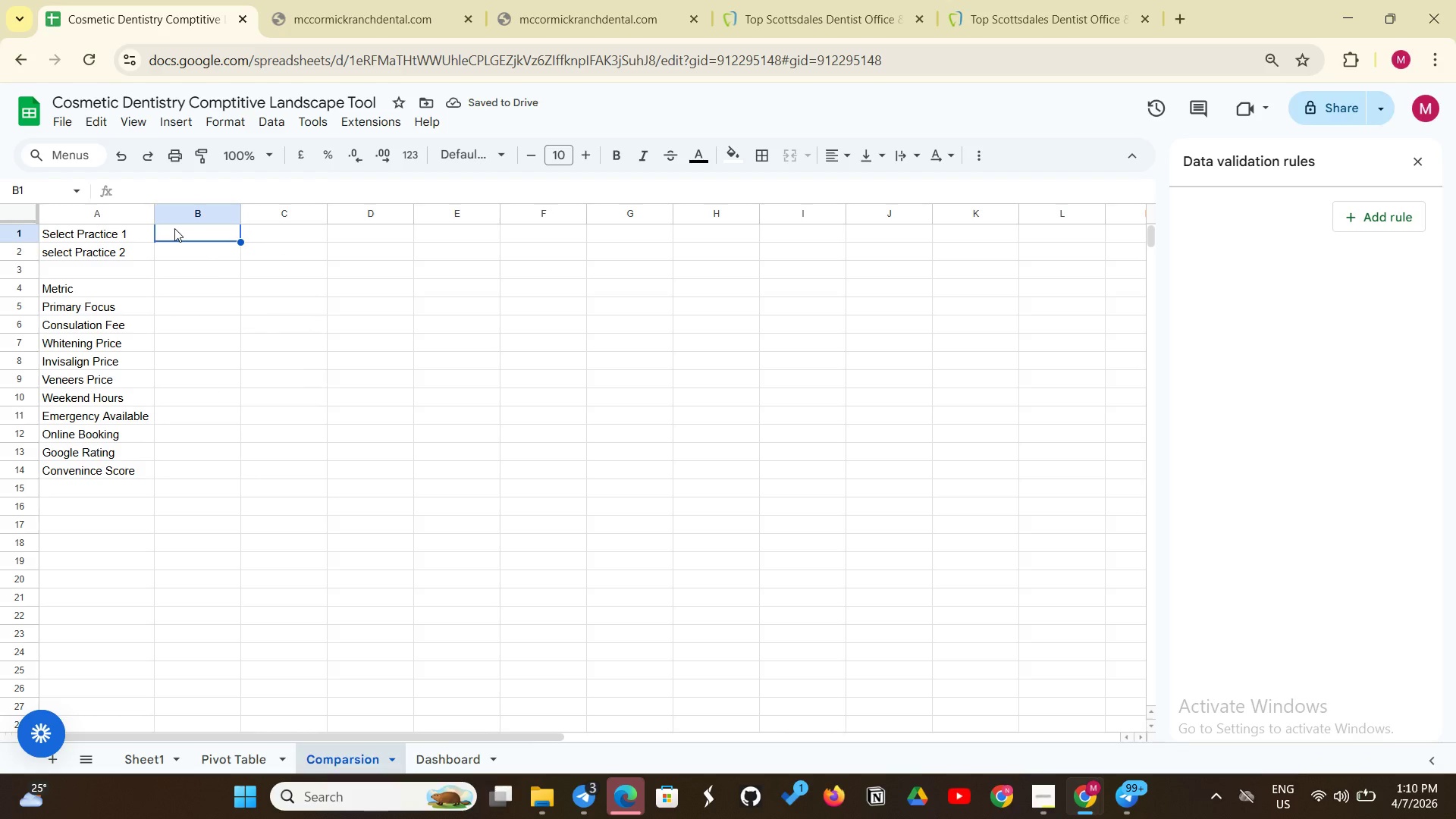 
left_click([178, 126])
 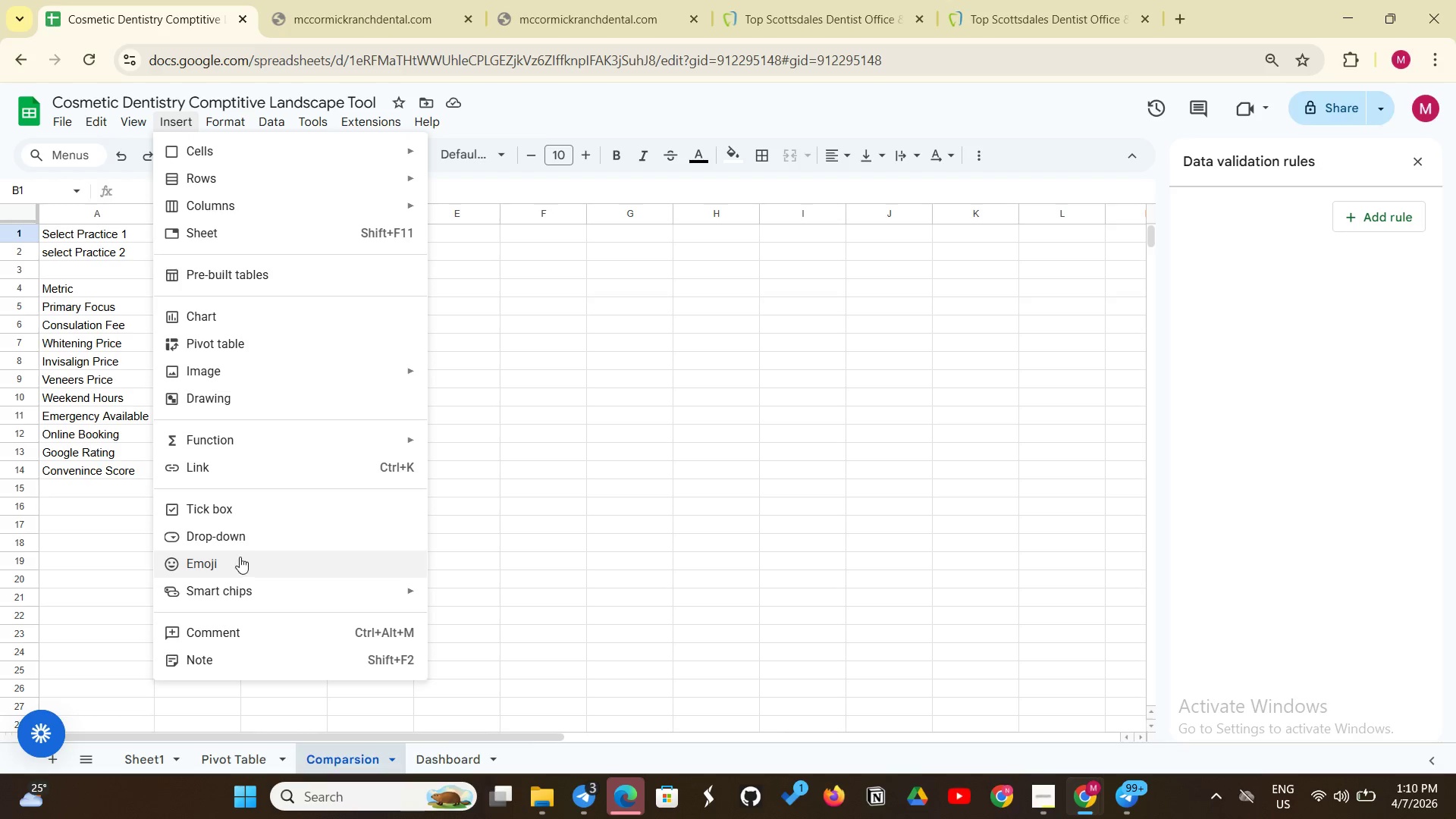 
left_click([257, 544])
 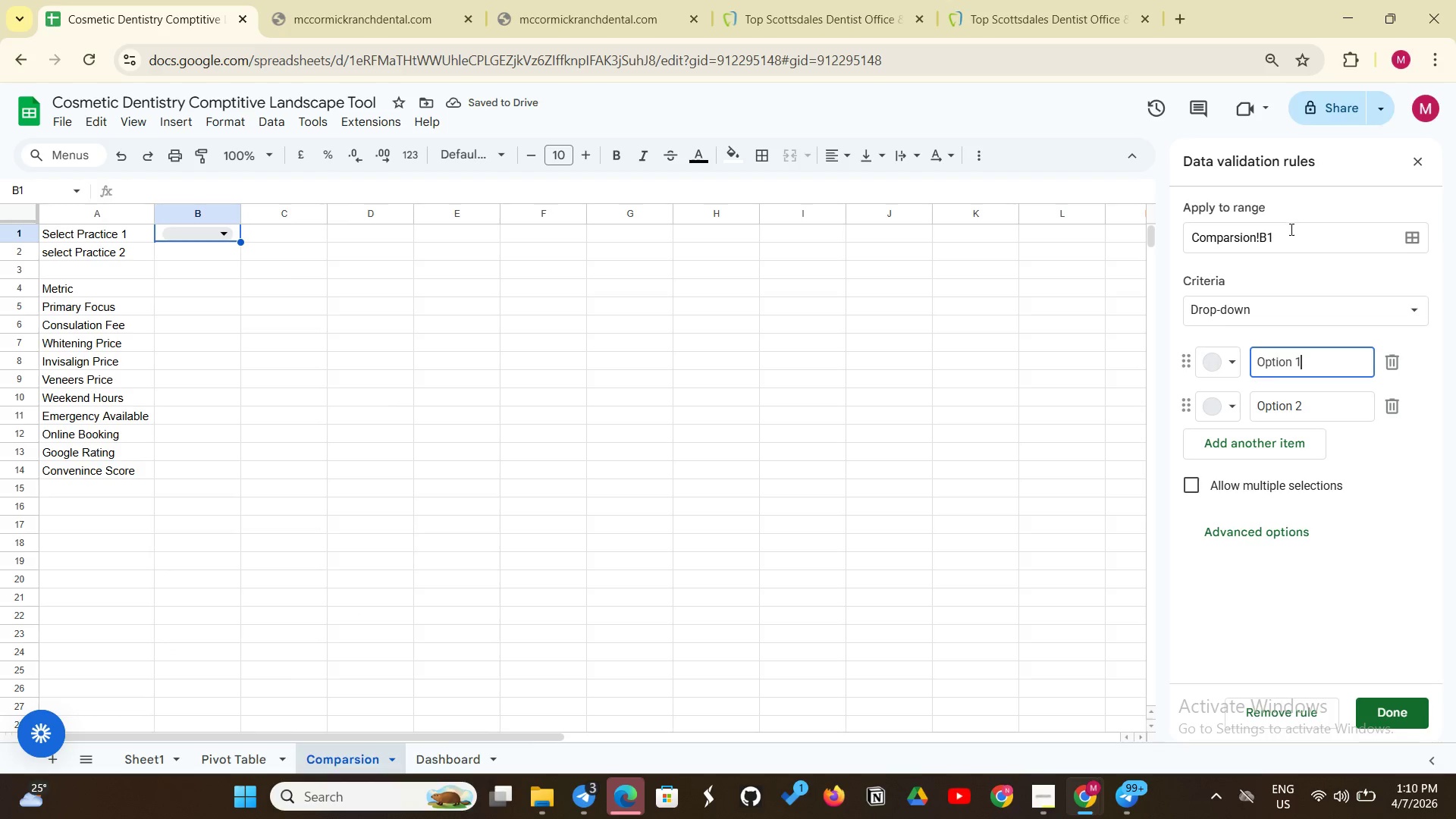 
left_click([1303, 356])
 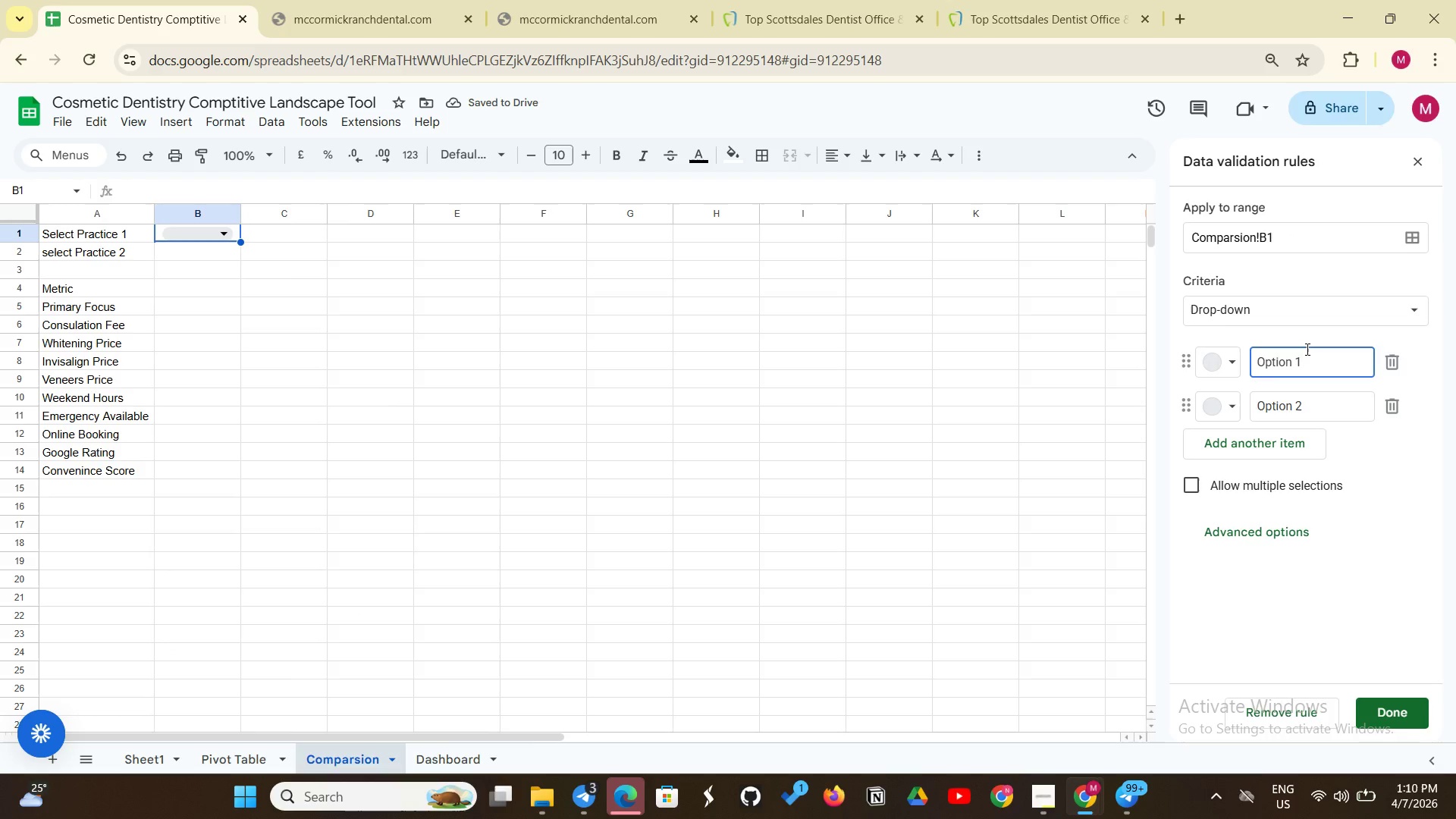 
hold_key(key=Backspace, duration=0.86)
 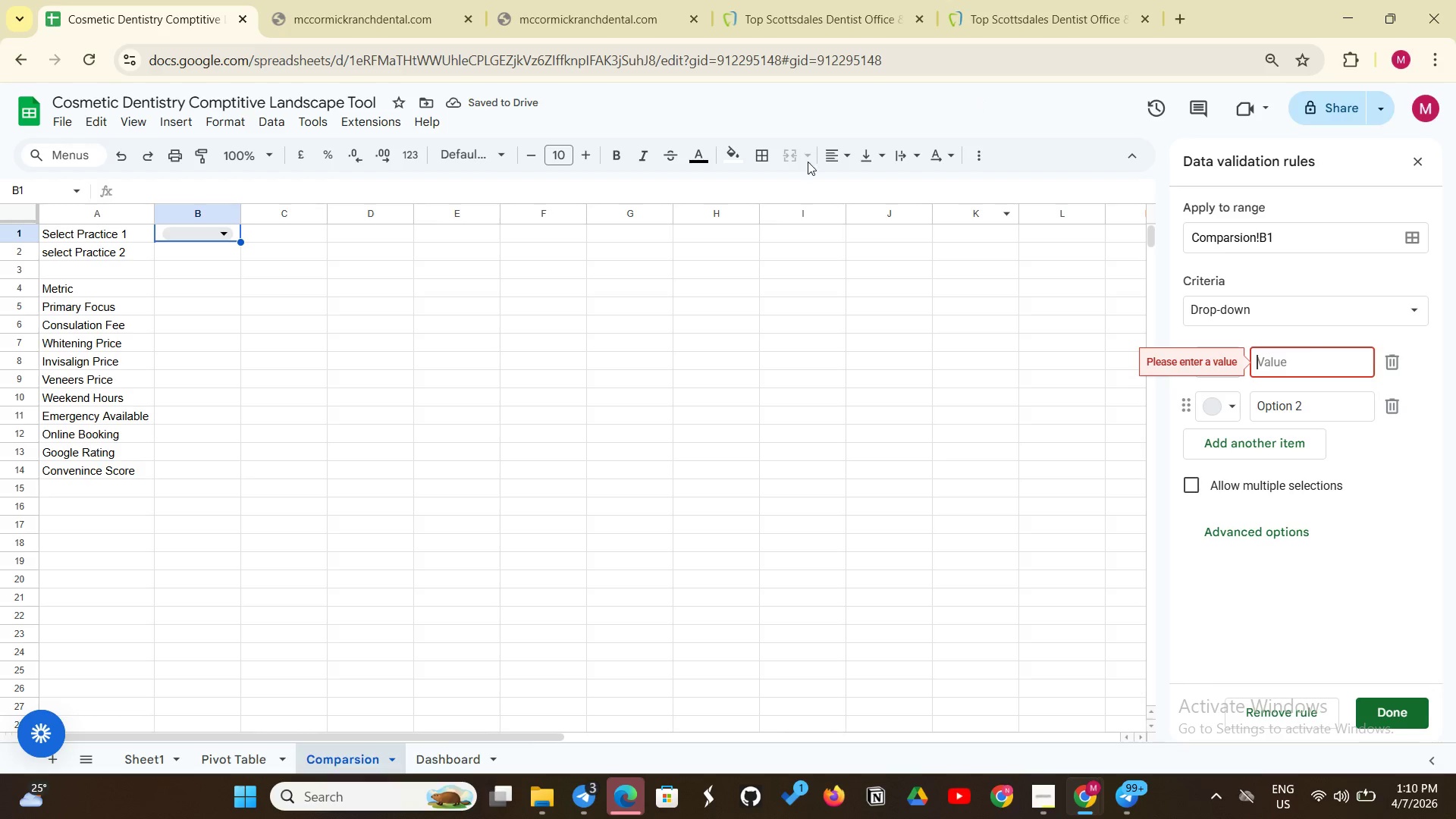 
wait(6.08)
 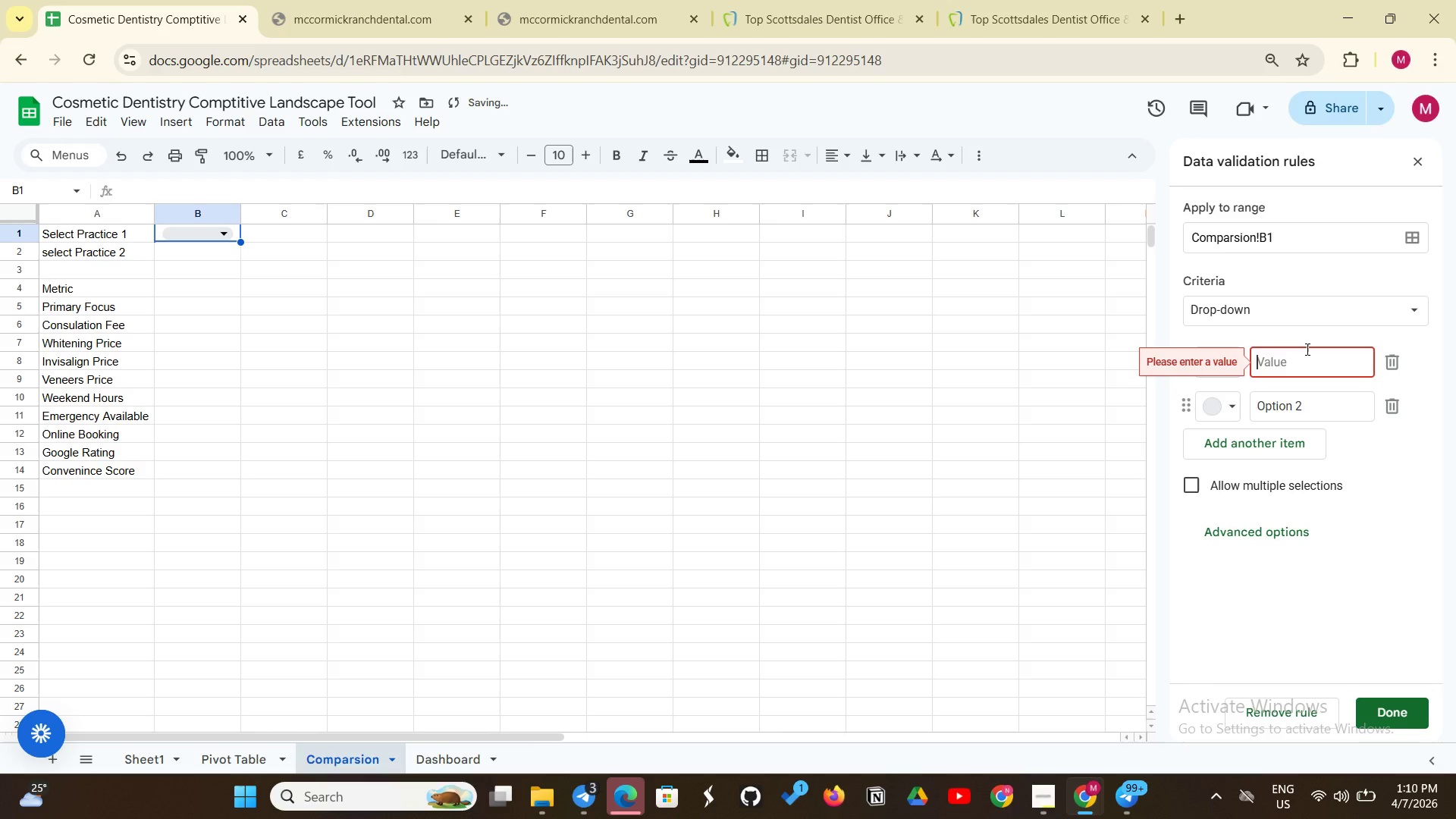 
left_click([149, 768])
 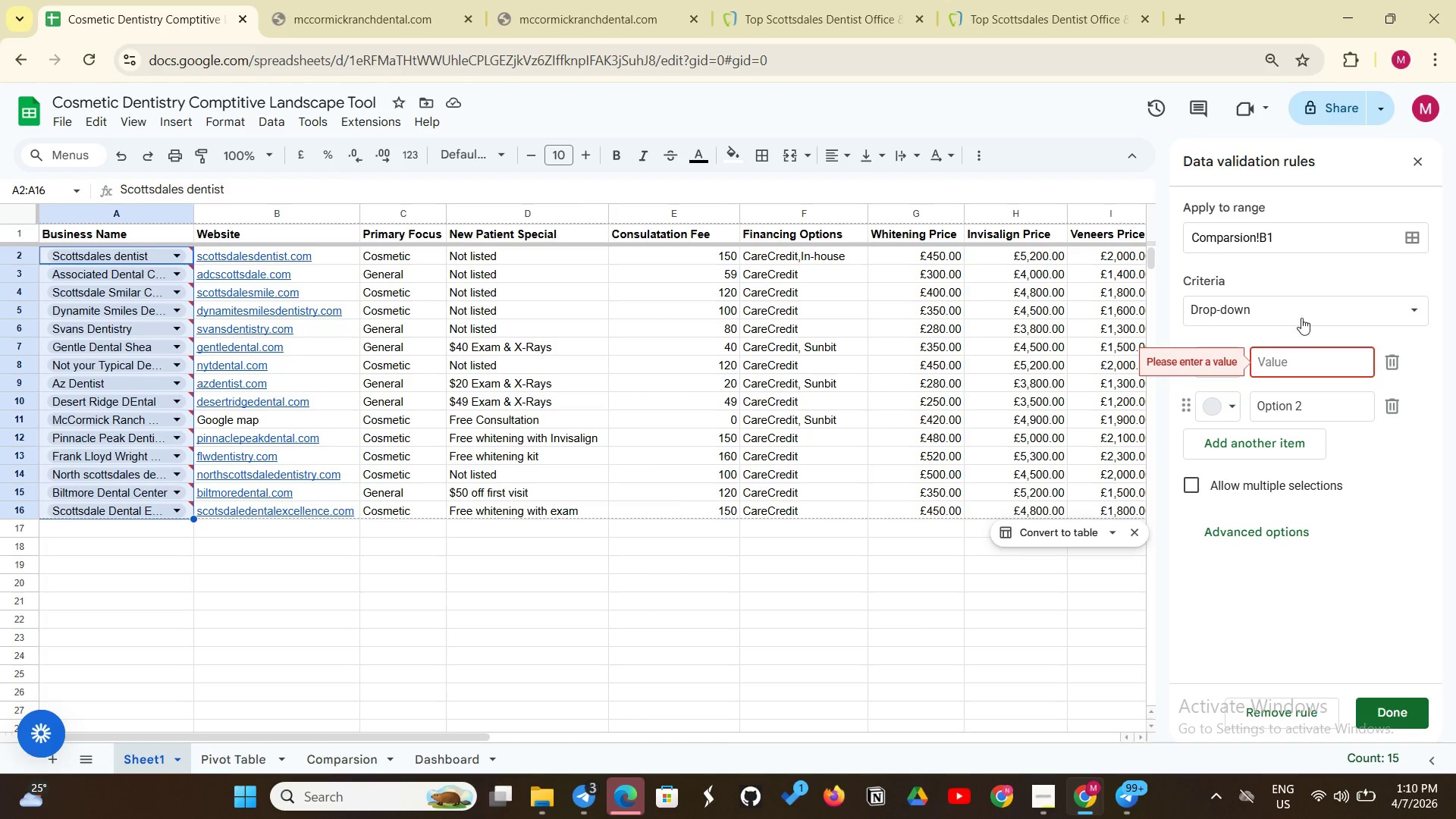 
wait(9.52)
 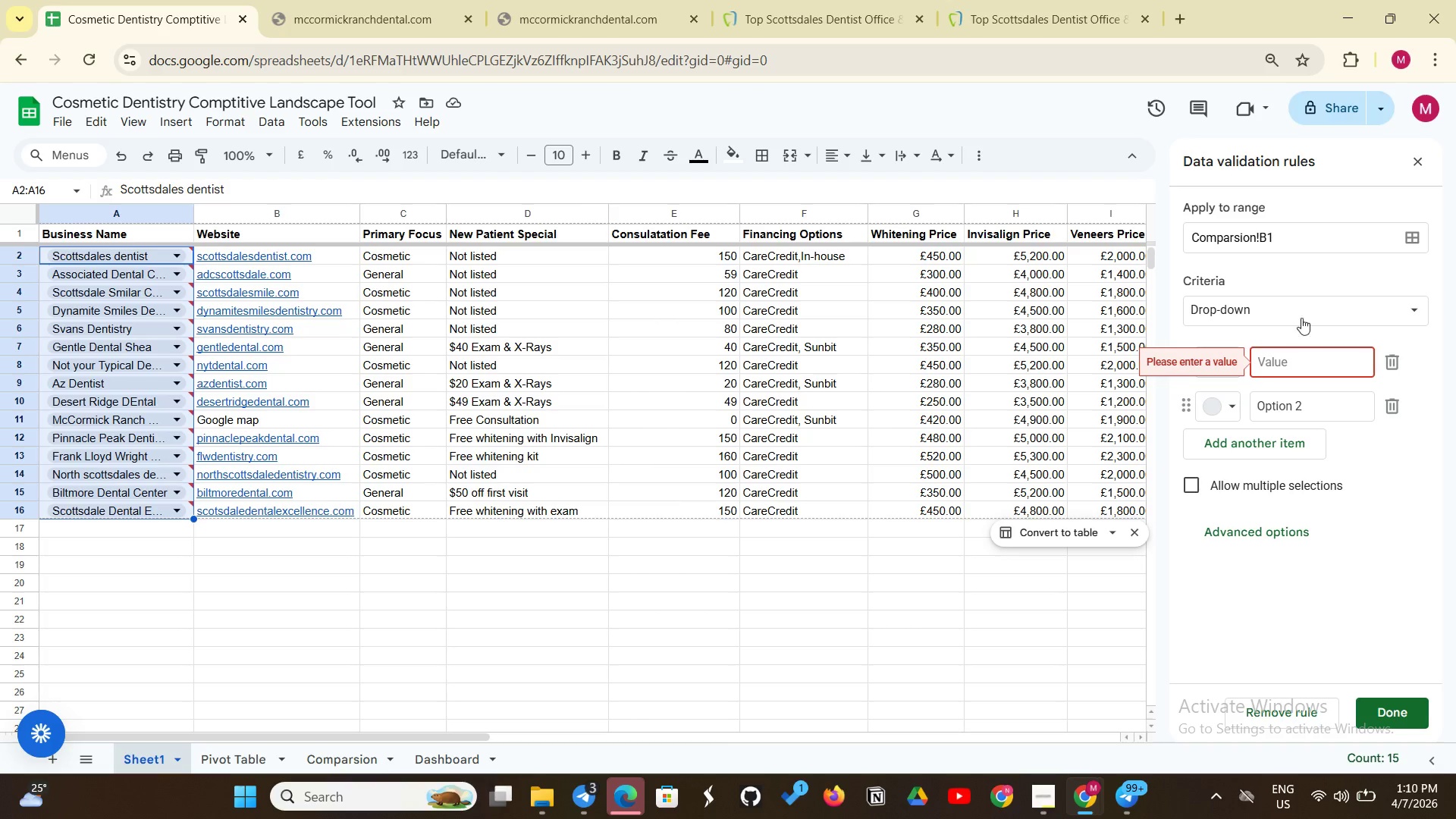 
double_click([1290, 378])
 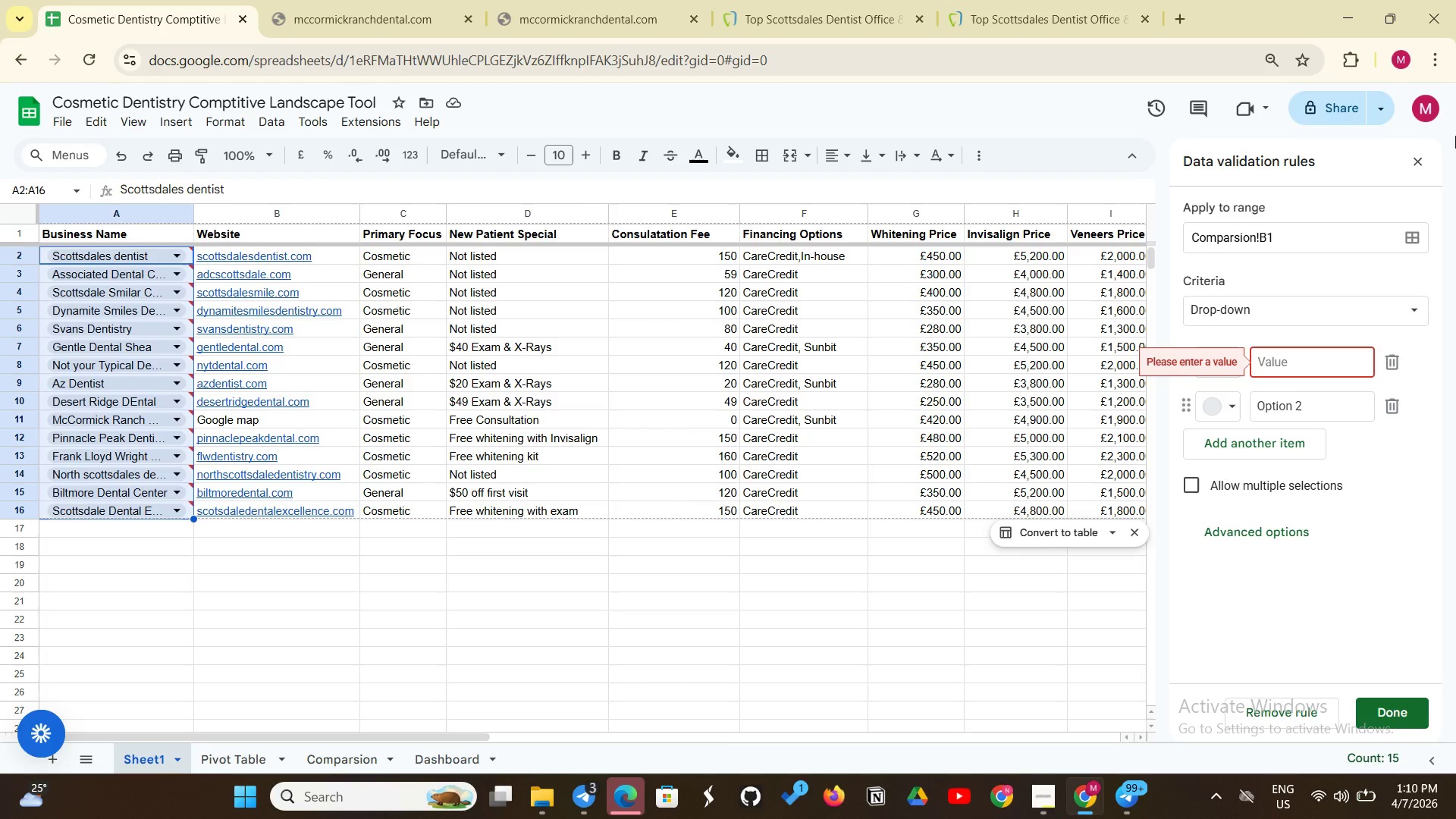 
left_click([1410, 167])
 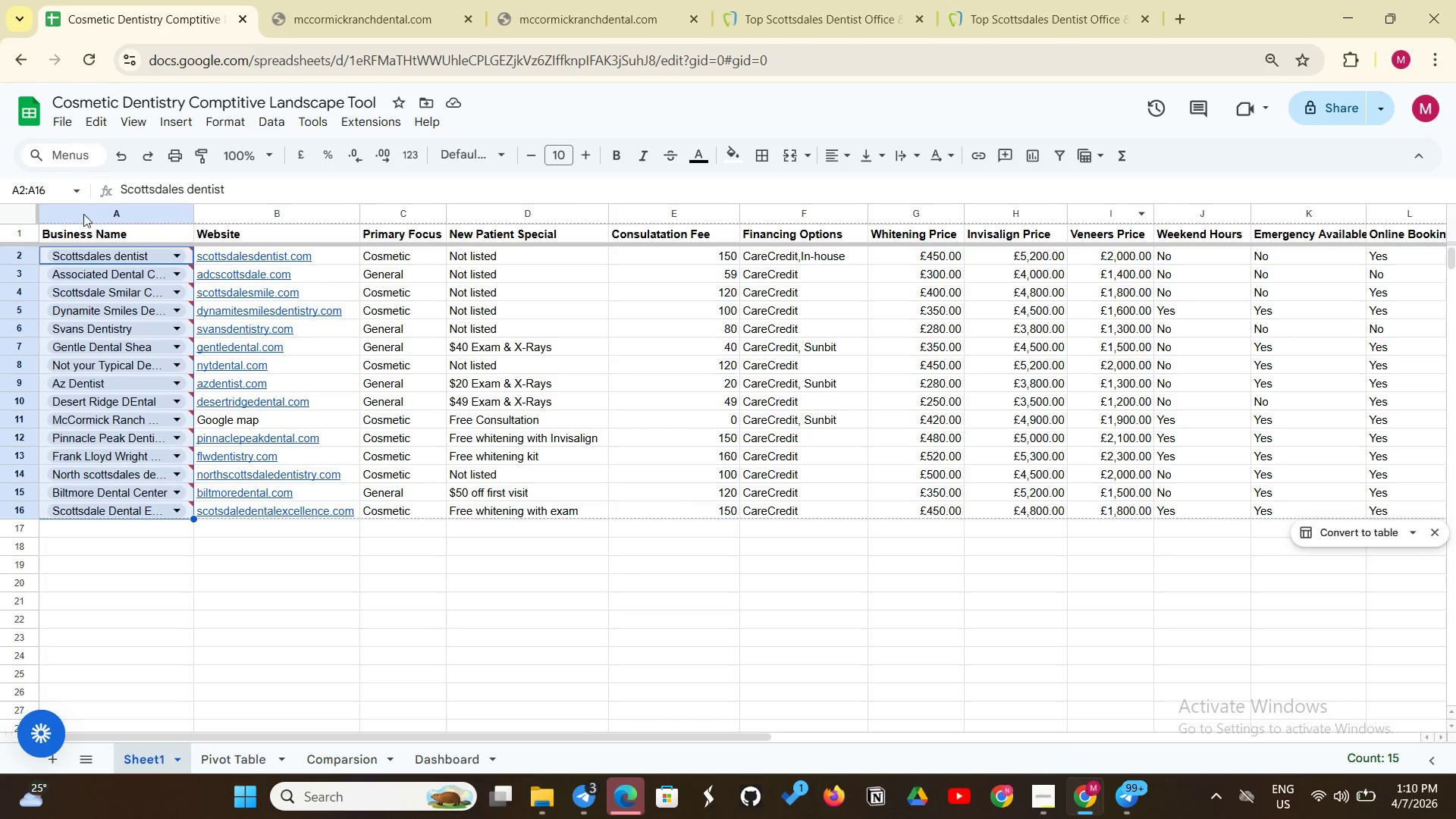 
left_click([166, 127])
 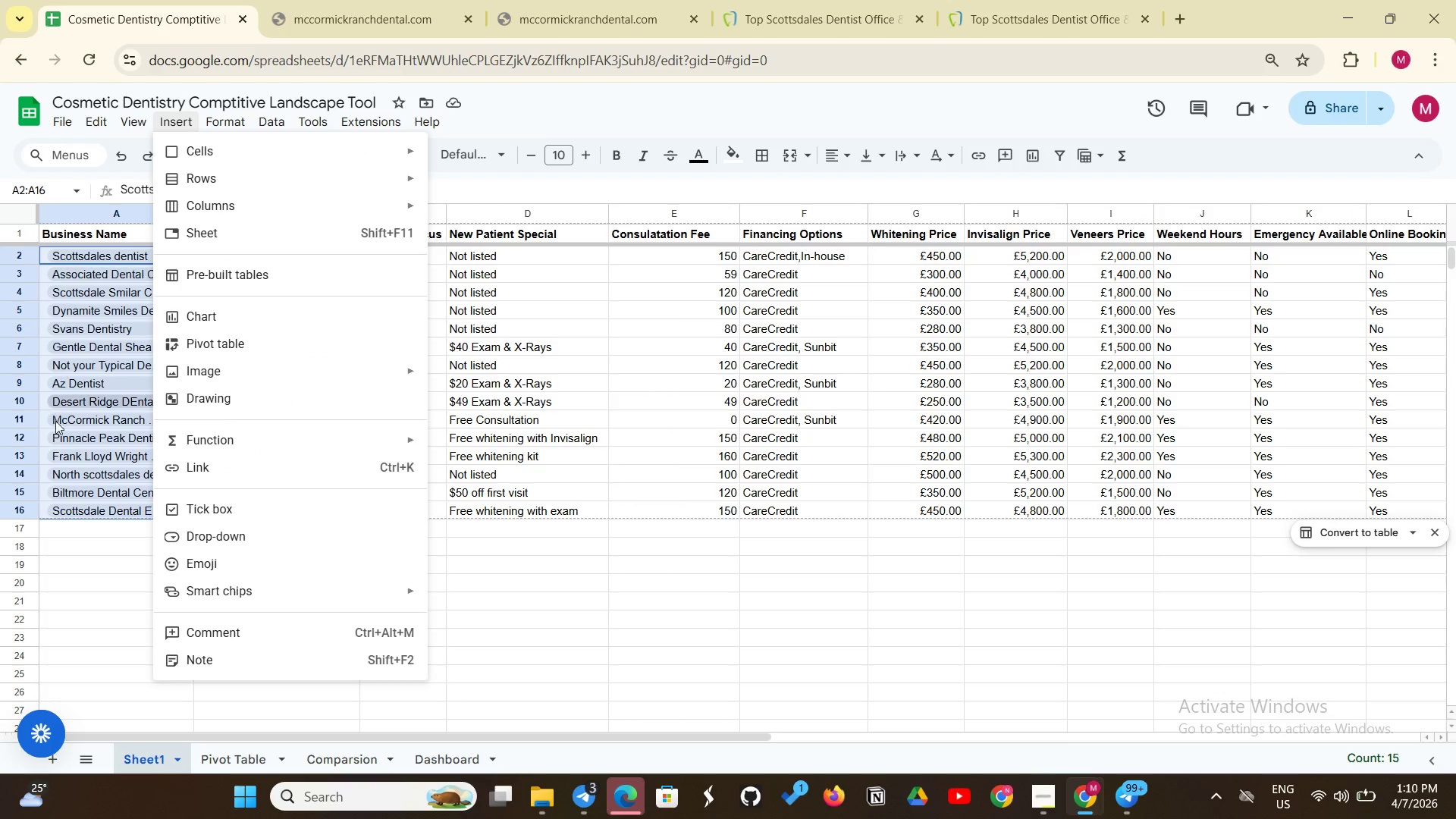 
left_click([49, 451])
 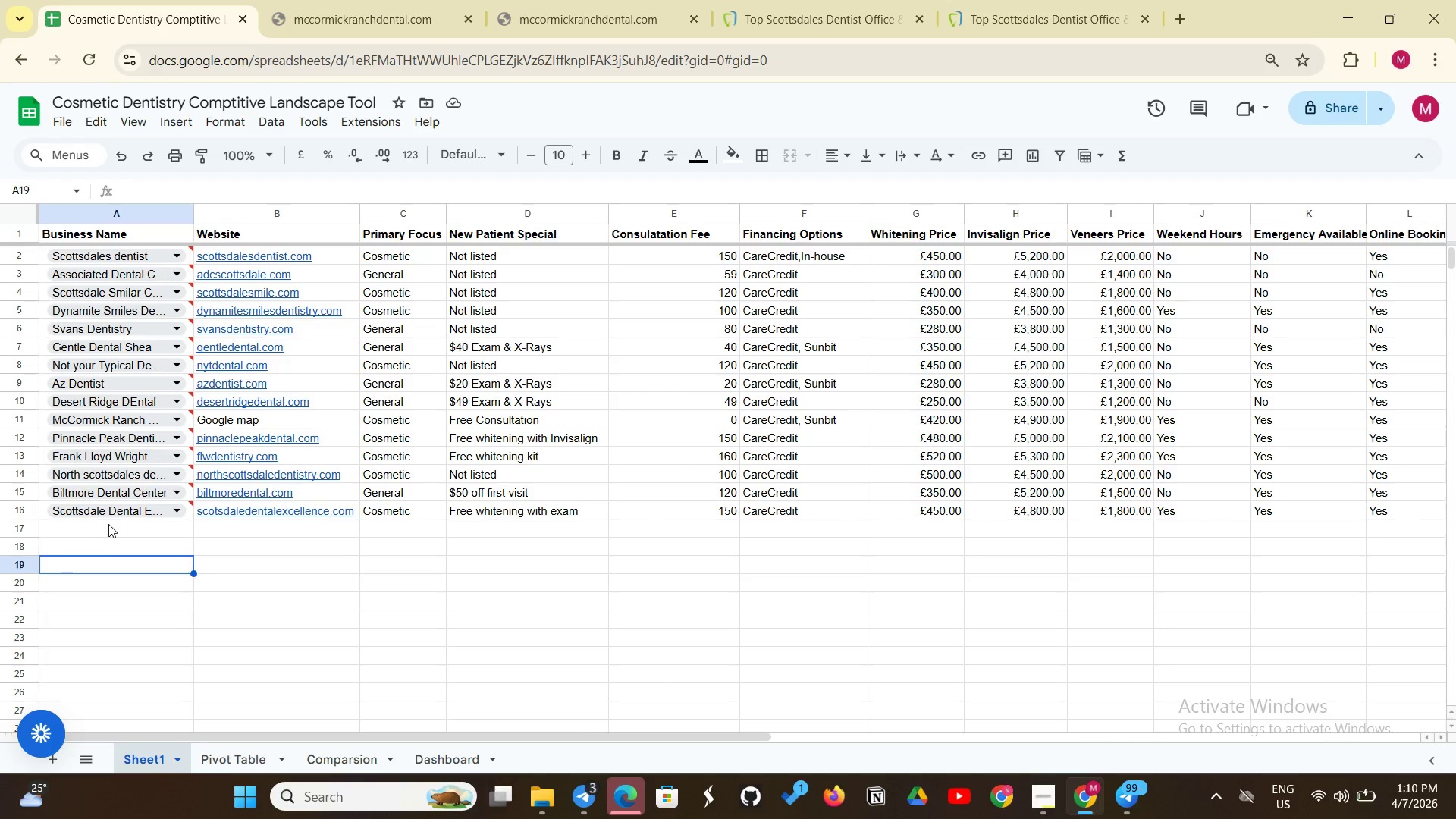 
left_click([124, 510])
 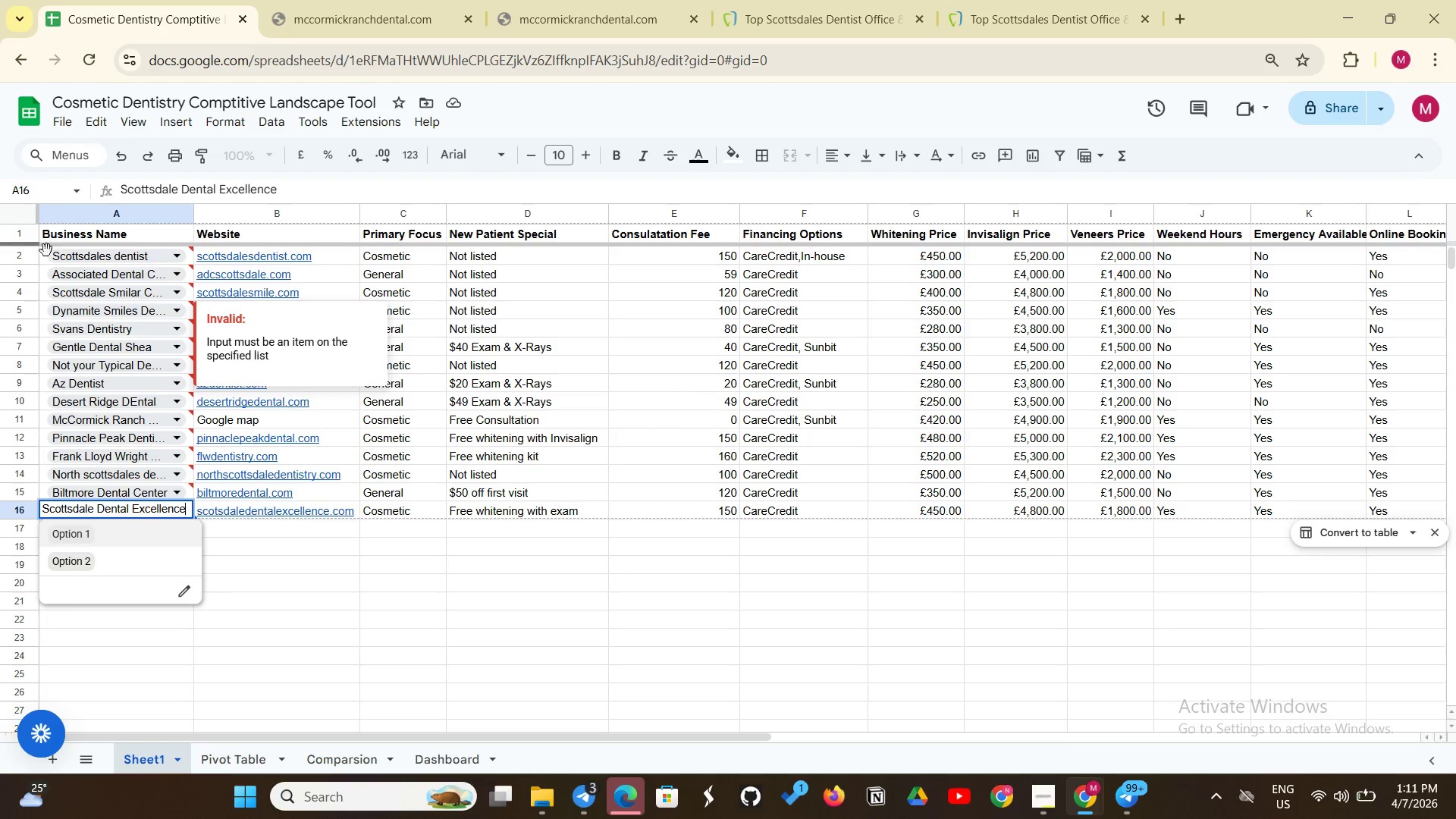 
left_click_drag(start_coordinate=[52, 262], to_coordinate=[95, 507])
 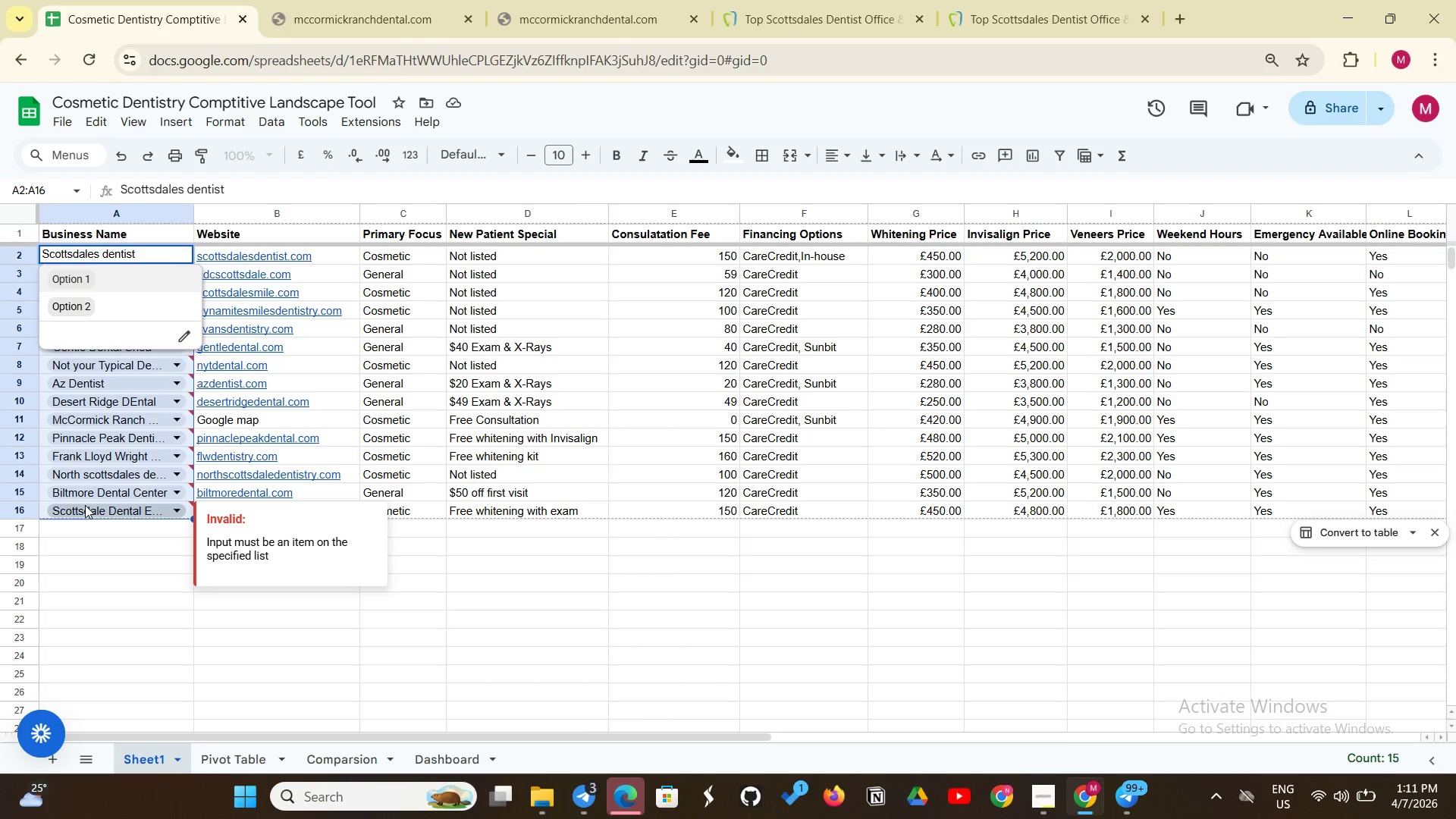 
key(Backspace)
 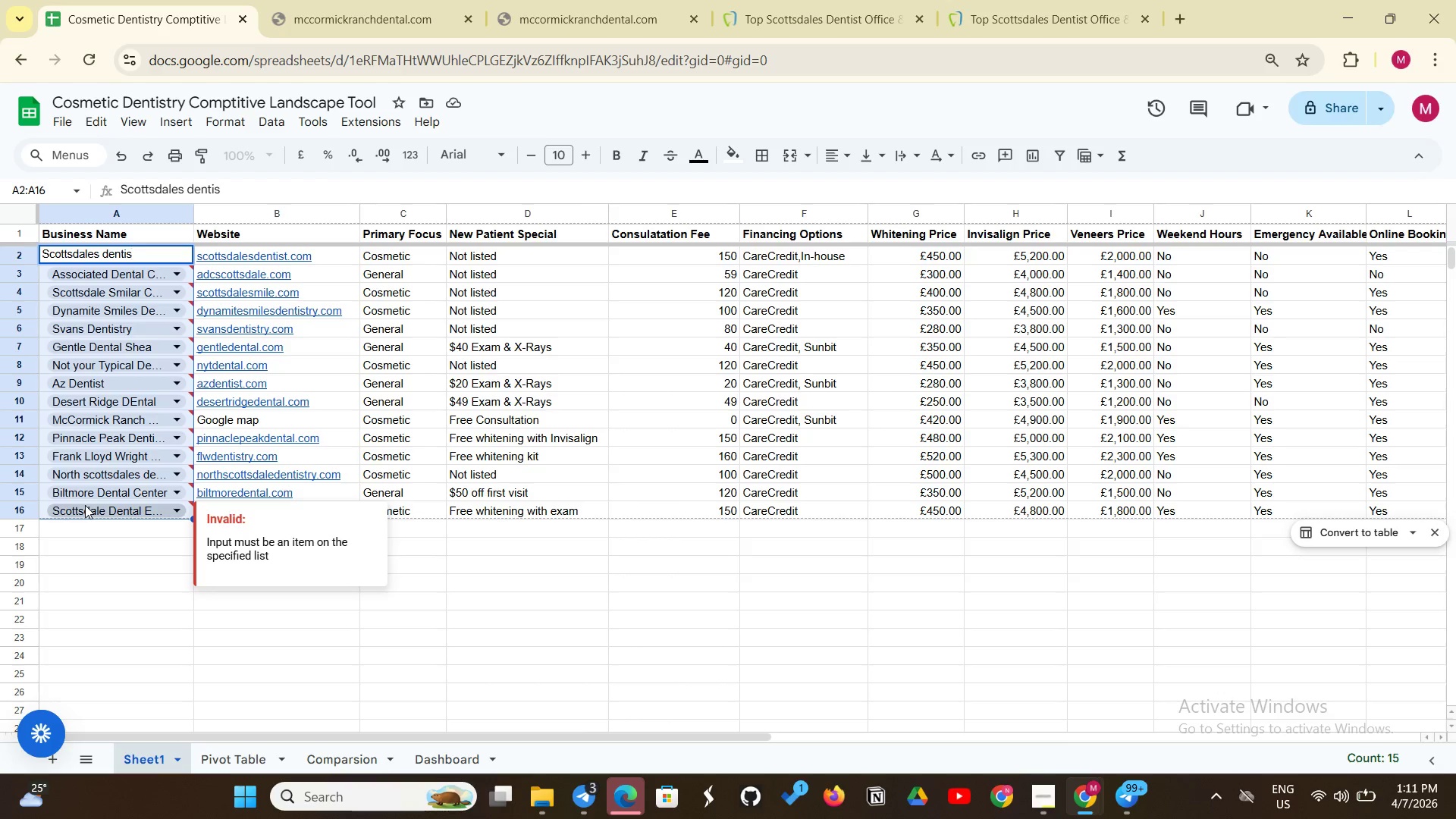 
wait(6.12)
 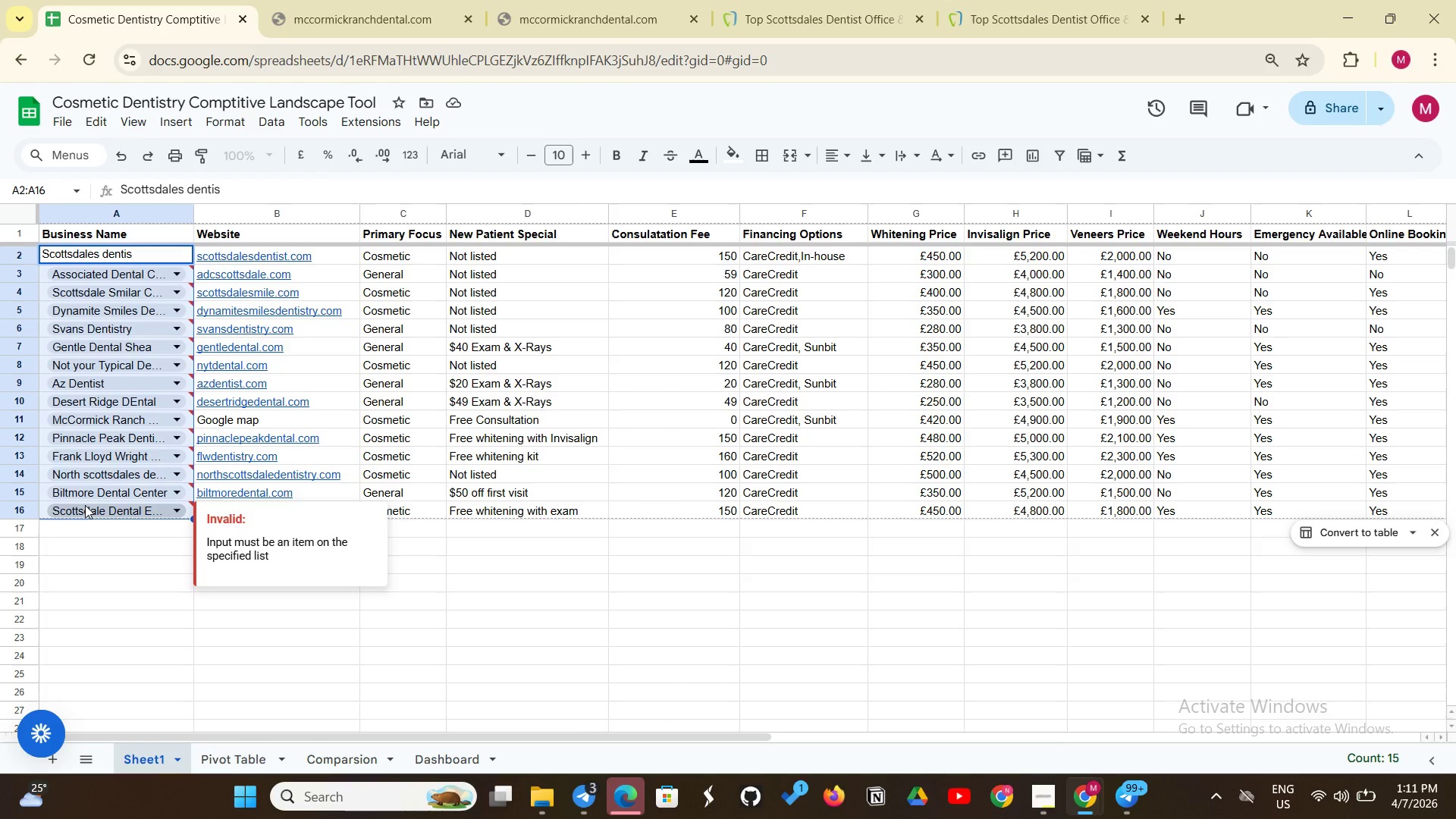 
type(ts)
 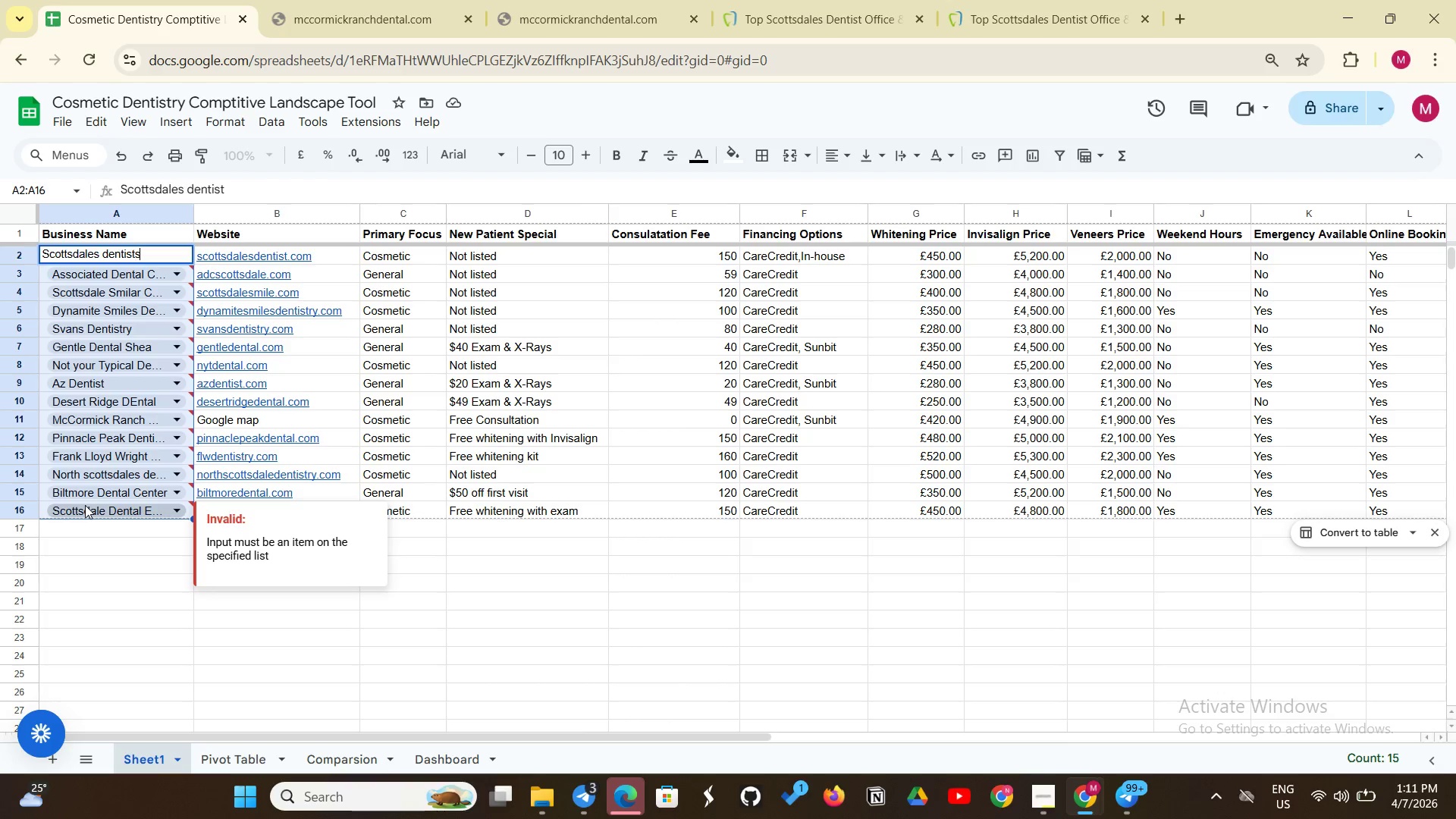 
key(Enter)
 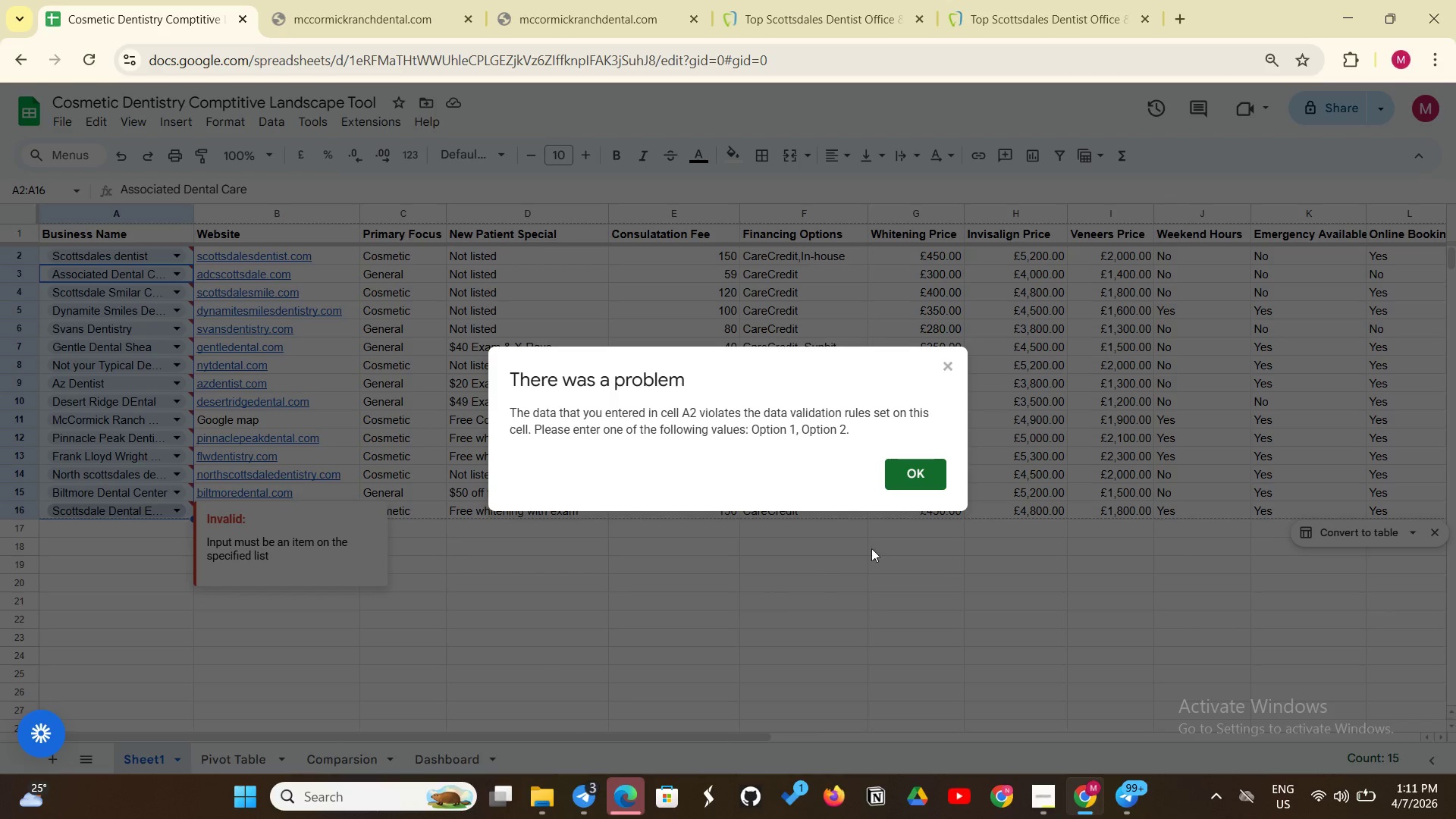 
left_click([908, 485])
 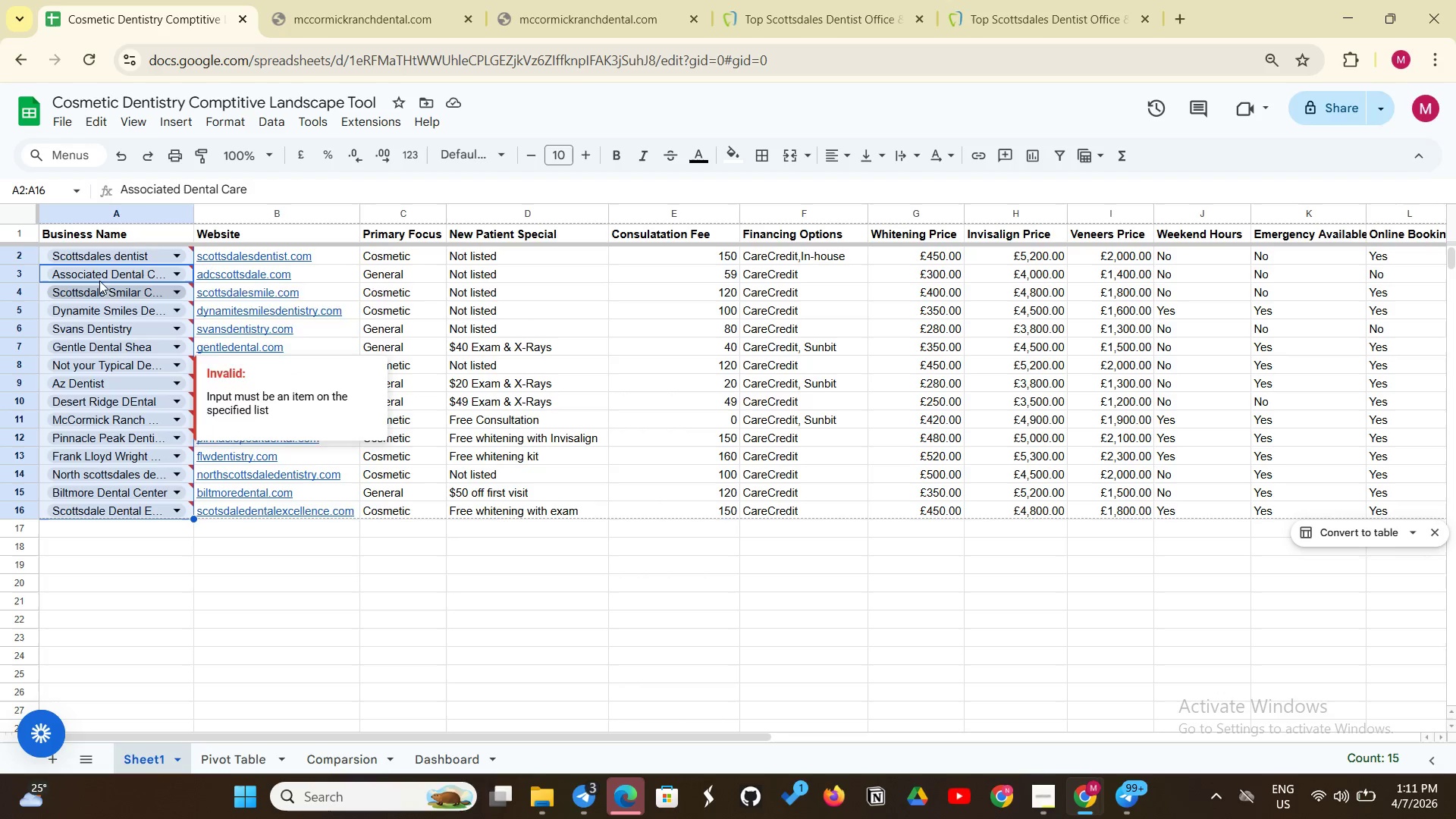 
left_click([100, 280])
 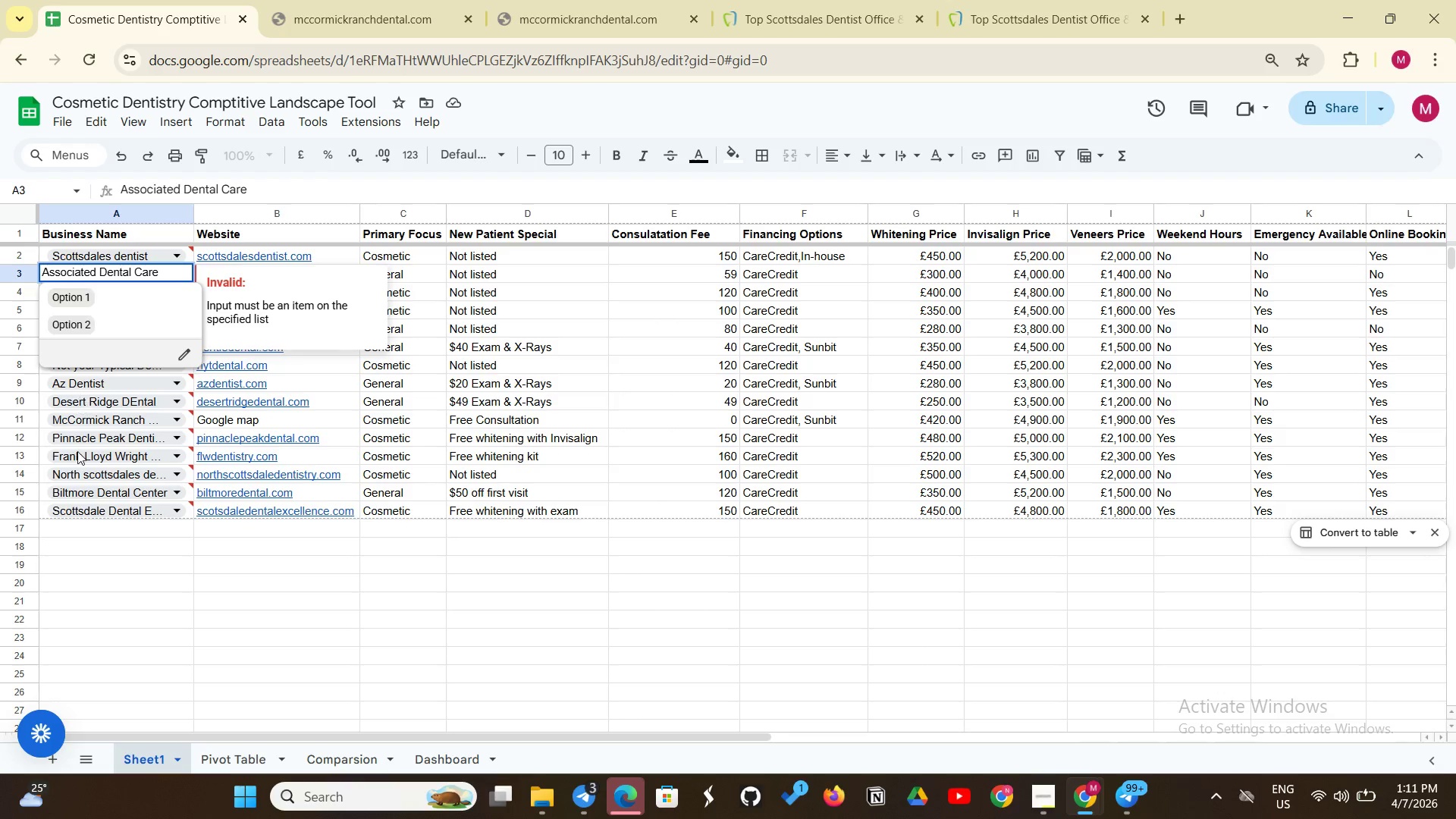 
left_click([77, 453])
 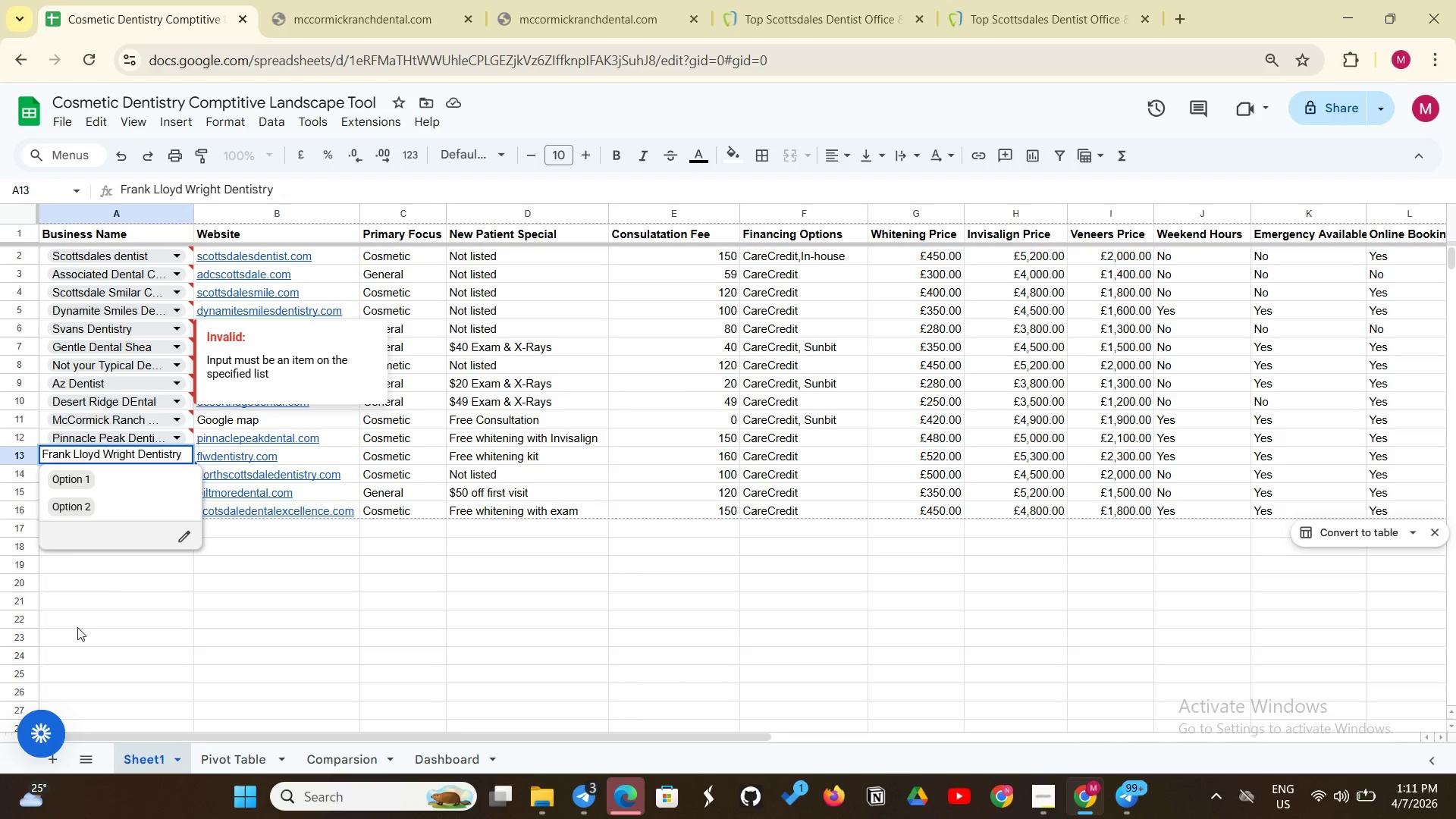 
wait(5.7)
 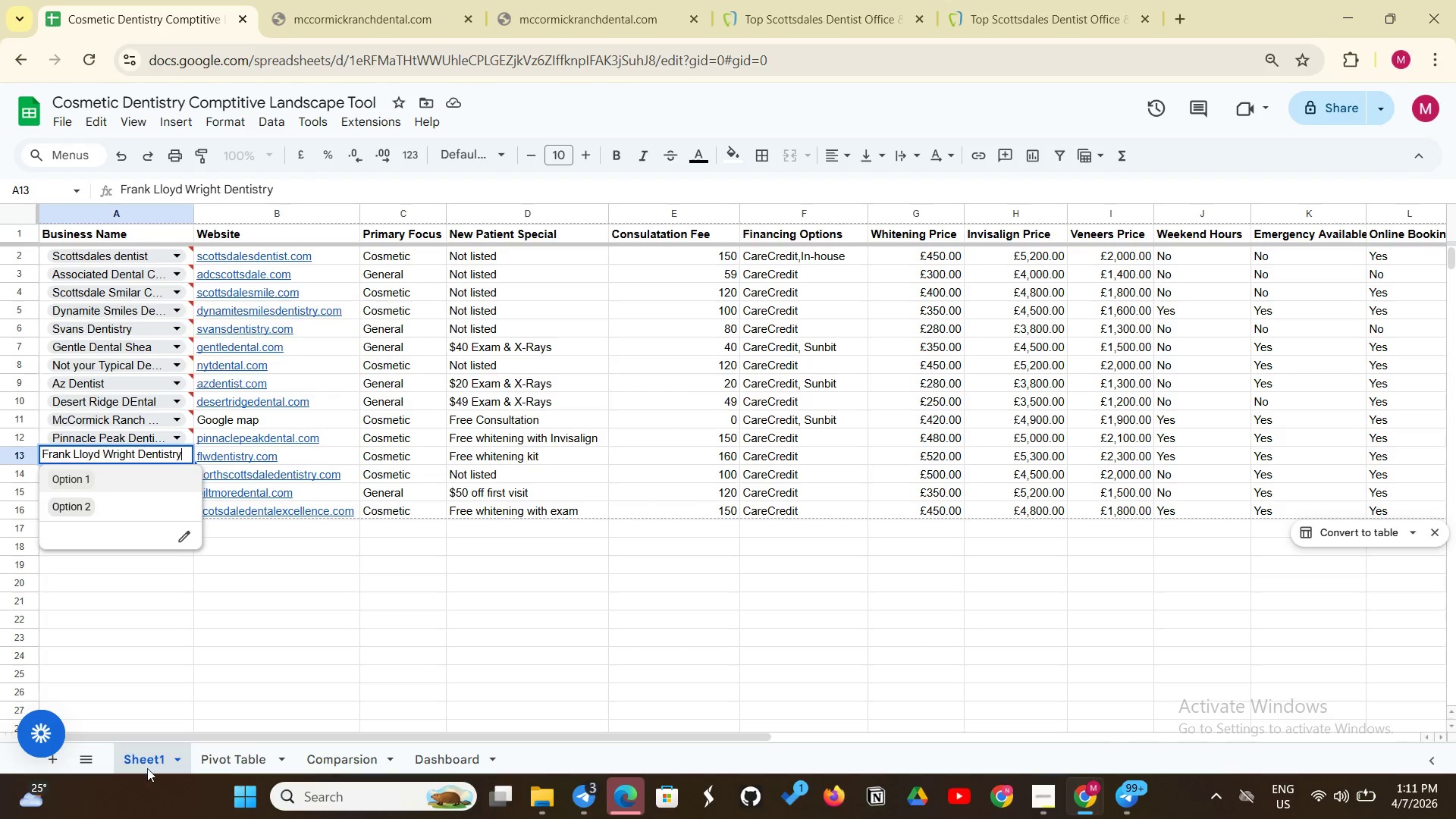 
left_click([336, 759])
 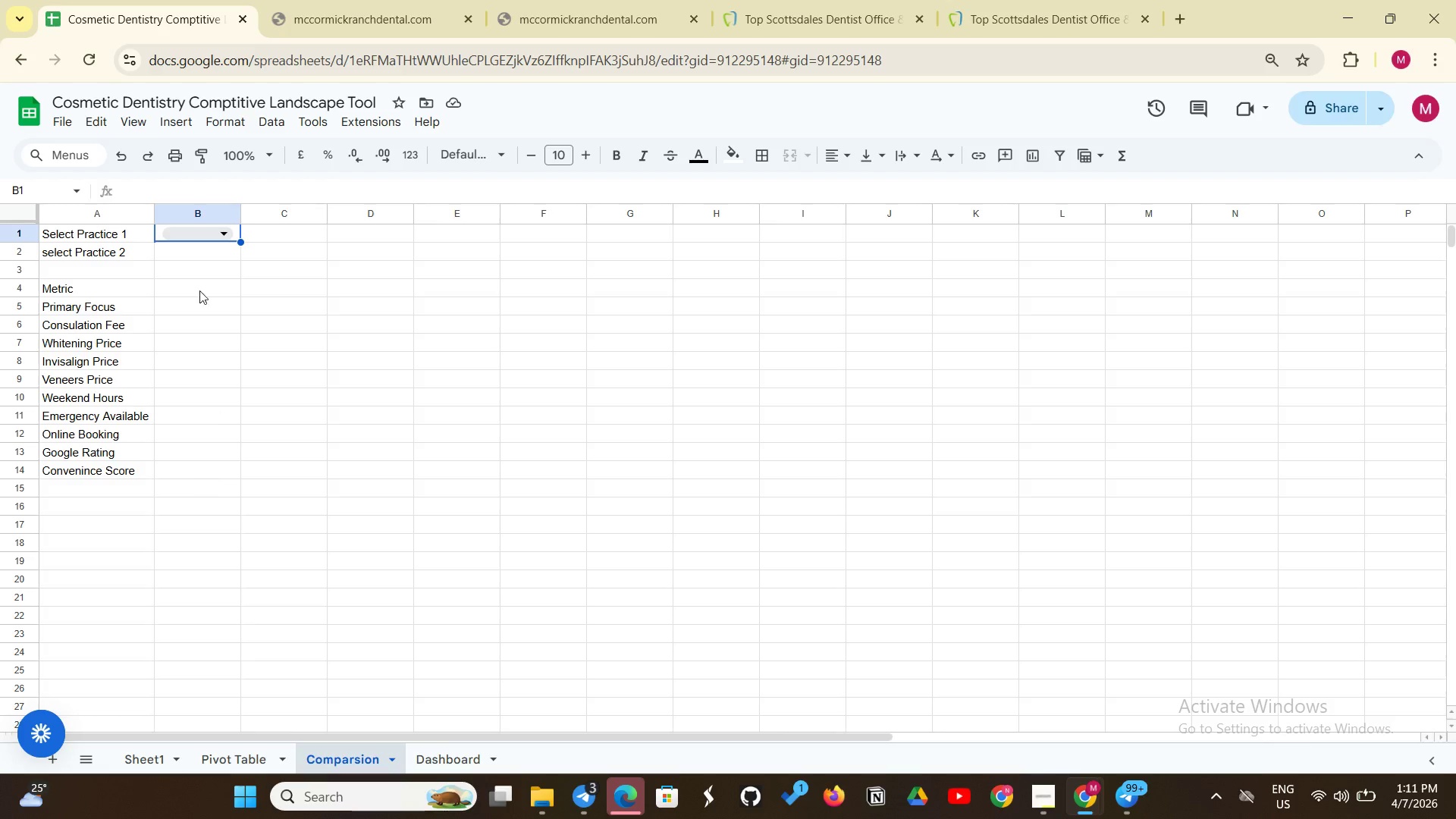 
left_click([213, 240])
 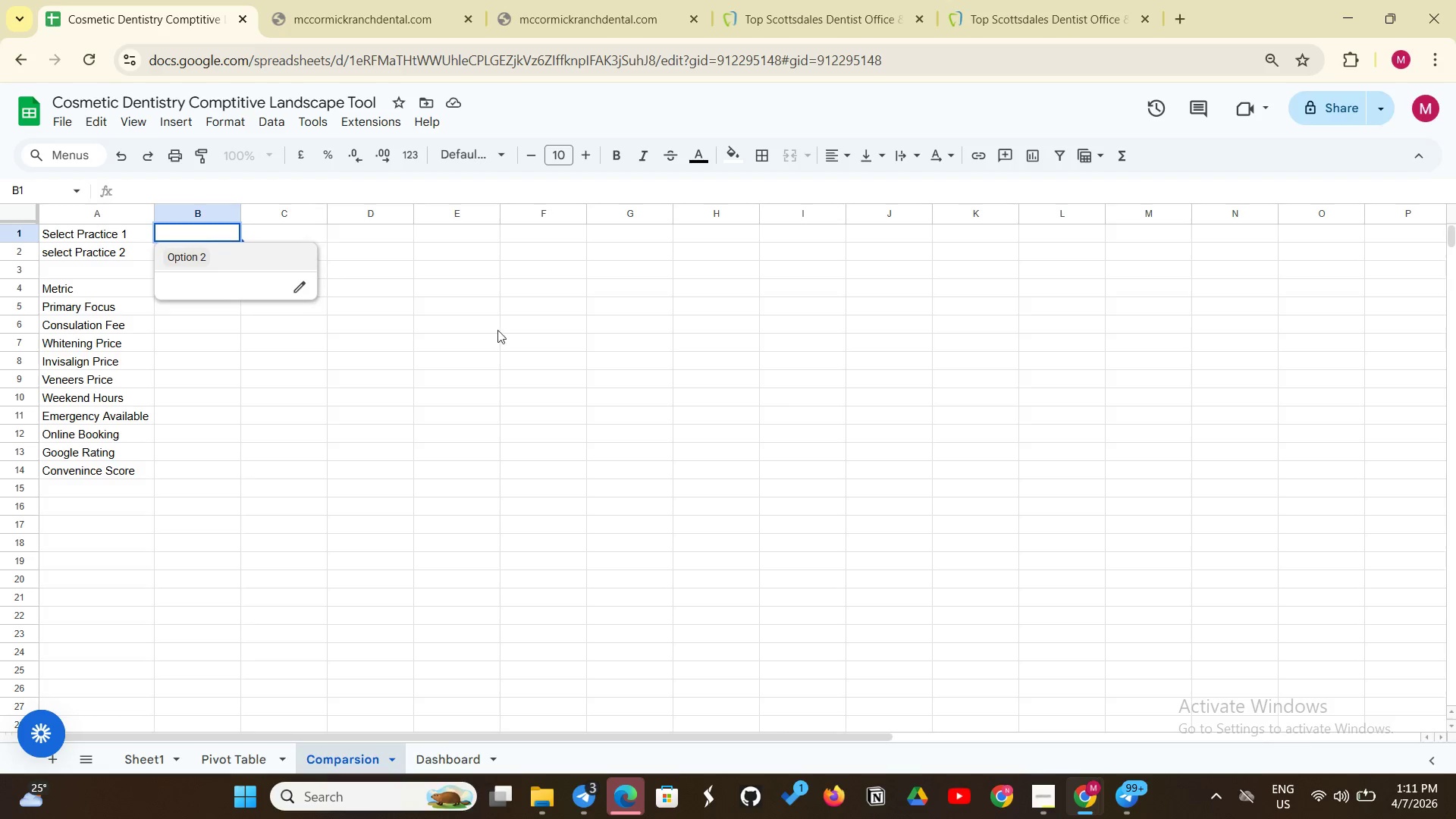 
left_click([1455, 445])
 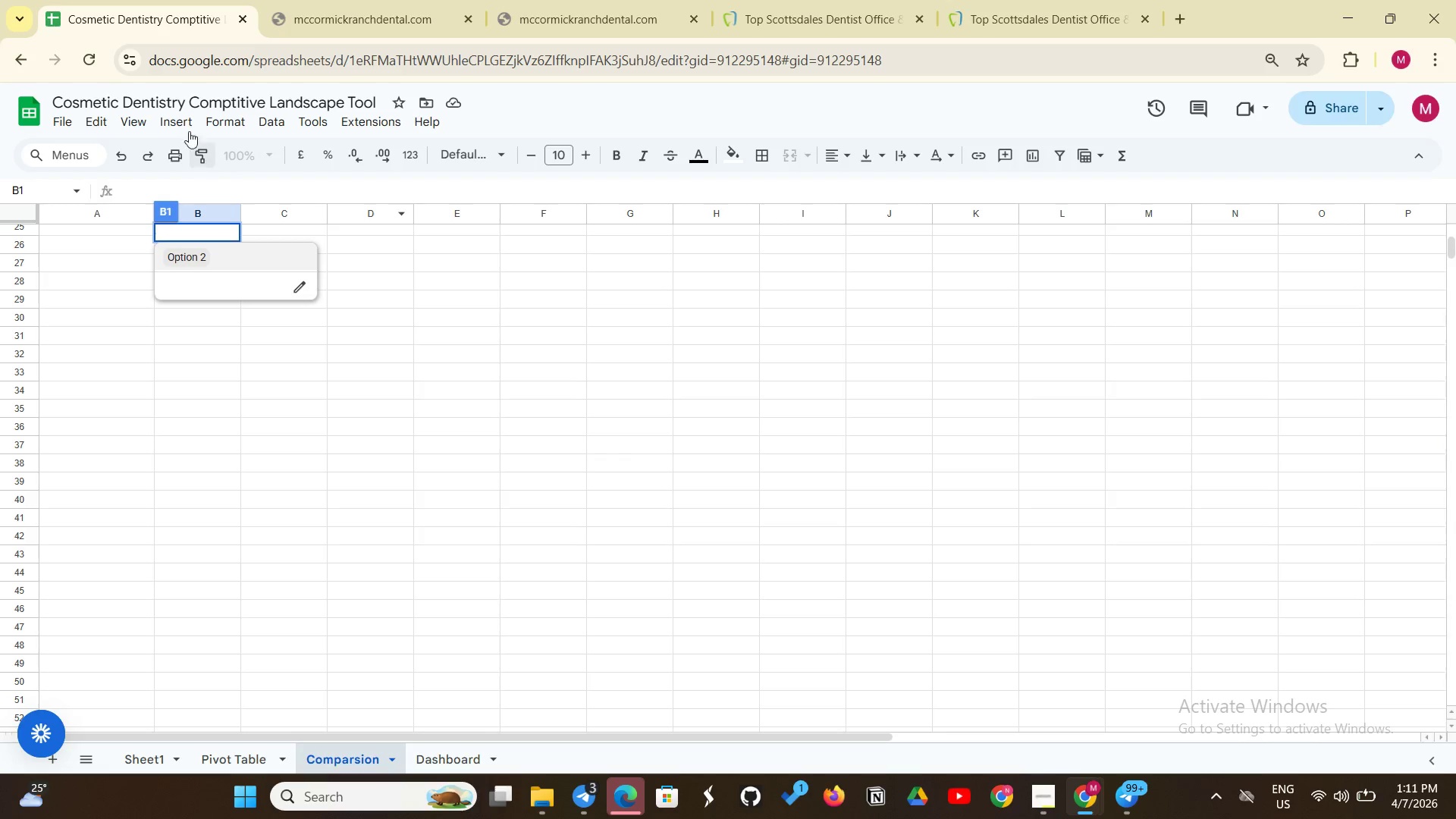 
left_click([187, 127])
 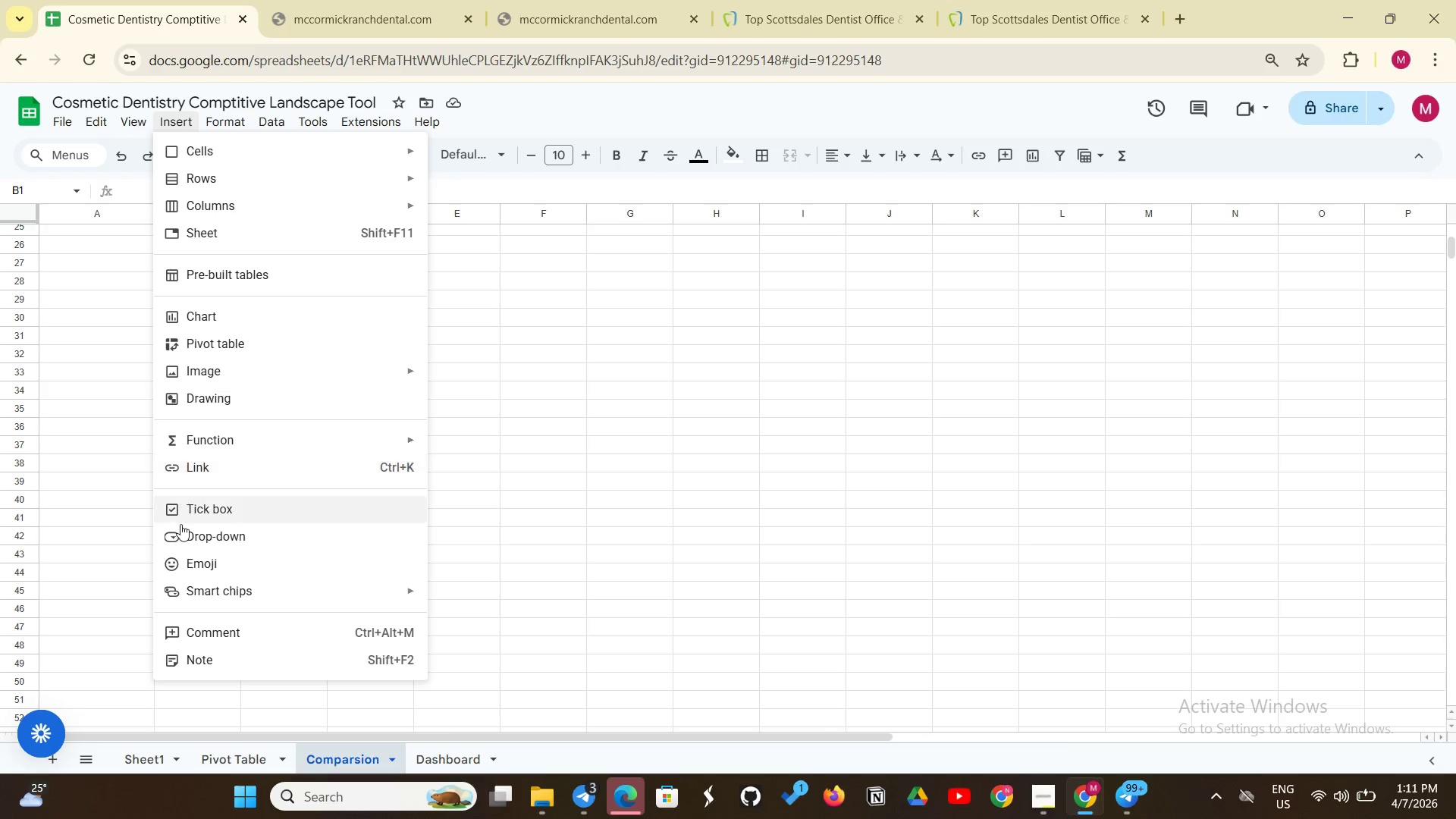 
left_click([180, 532])
 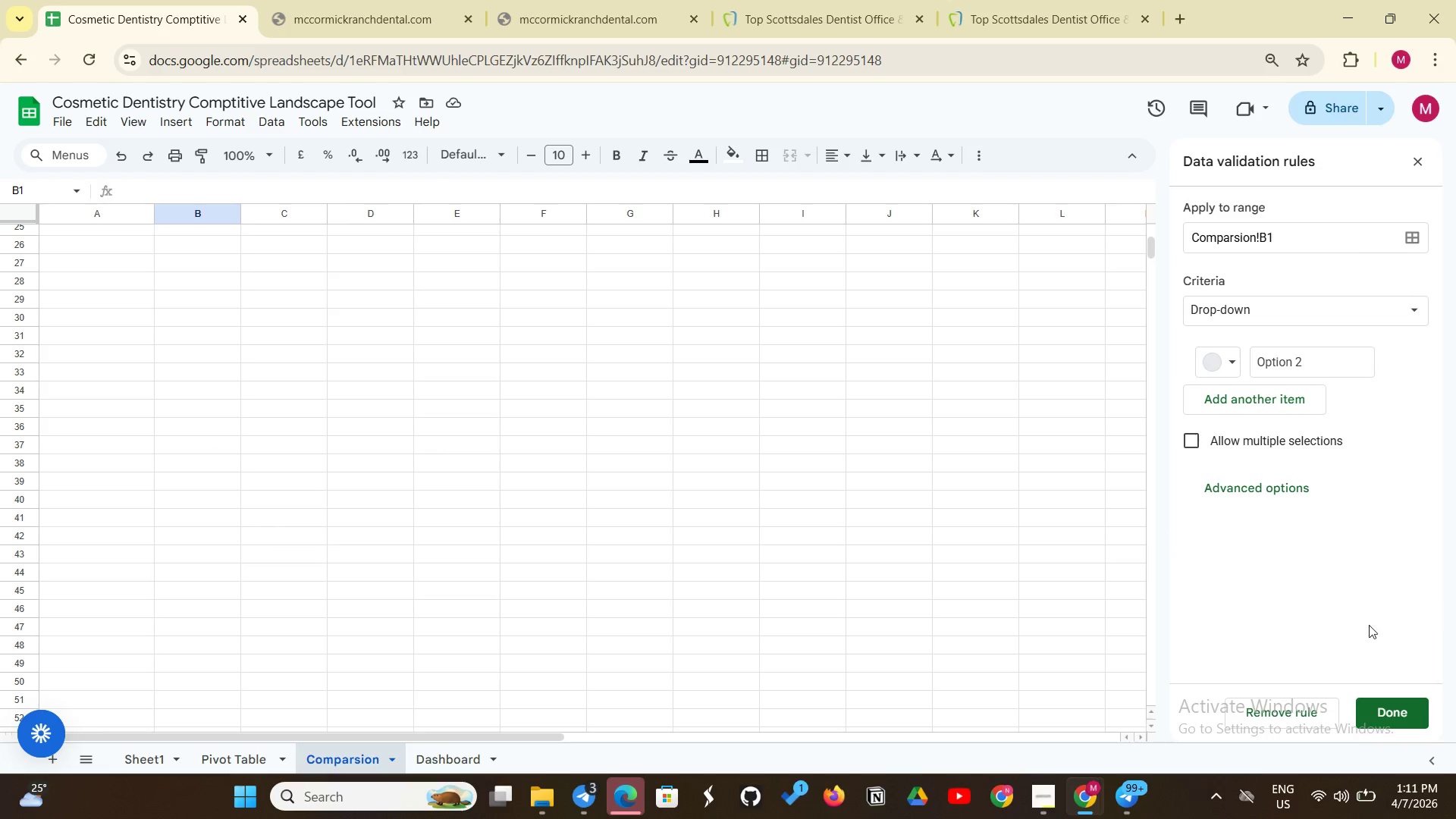 
left_click([1273, 708])
 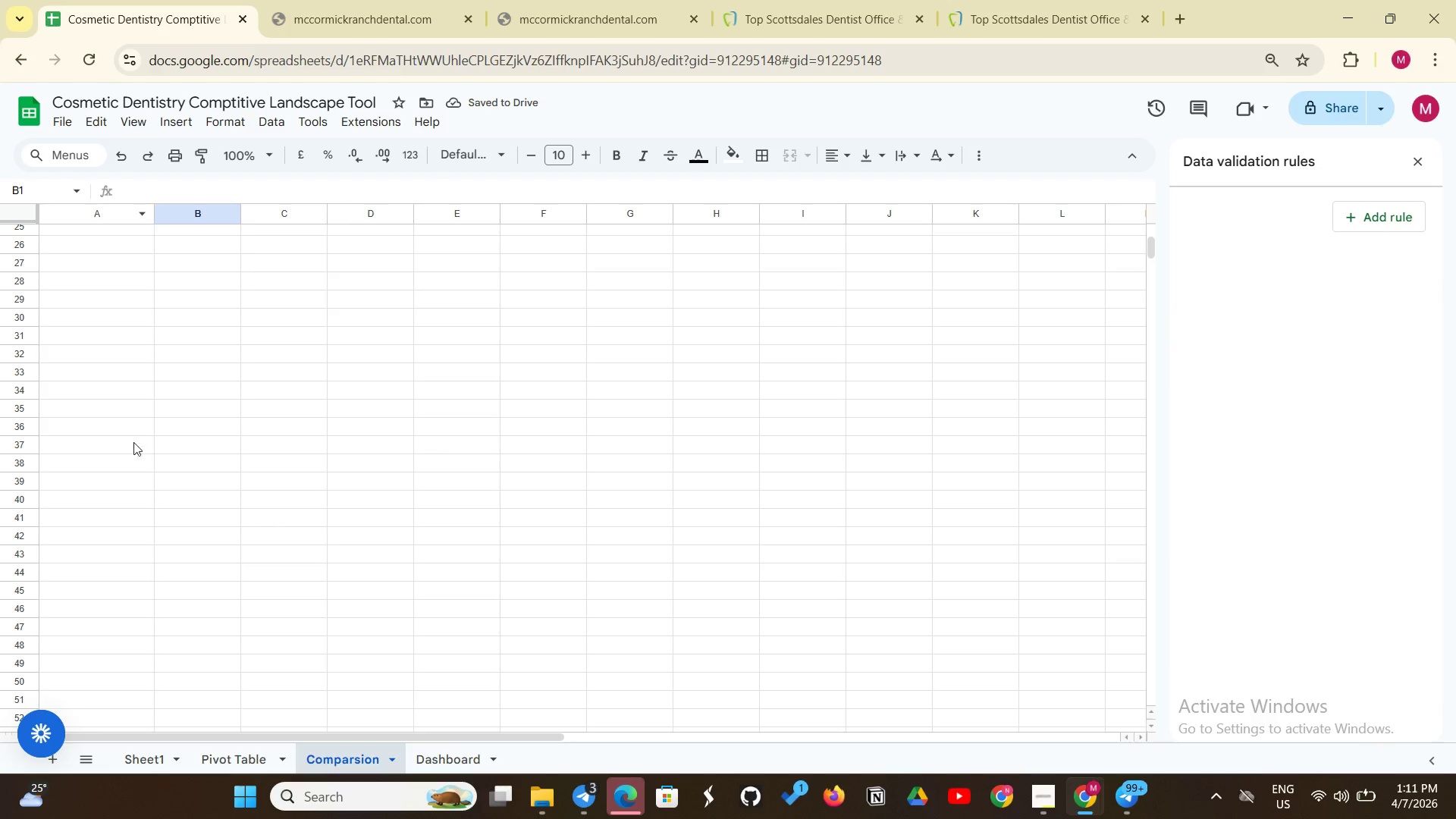 
left_click([139, 775])
 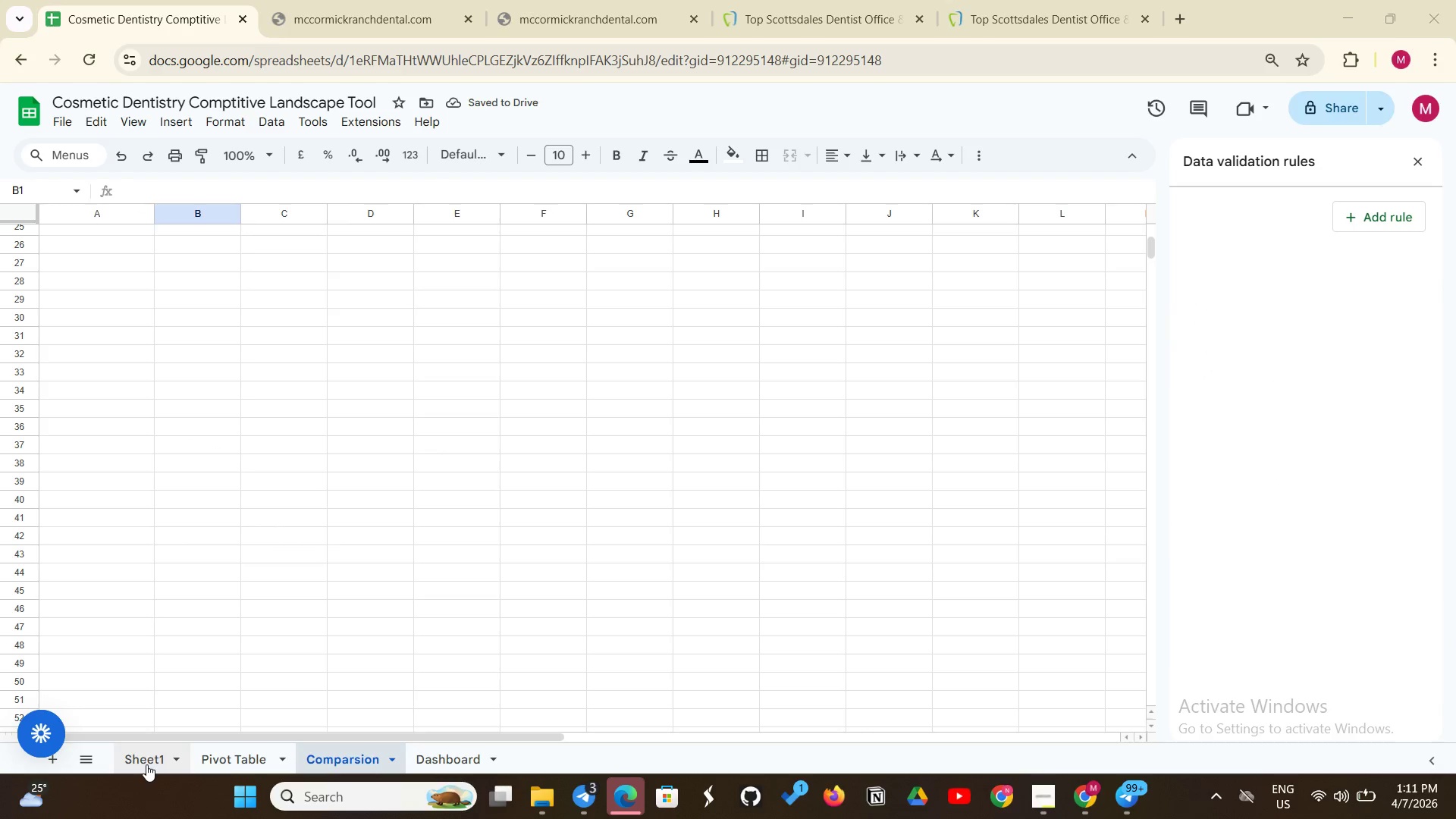 
left_click([146, 764])
 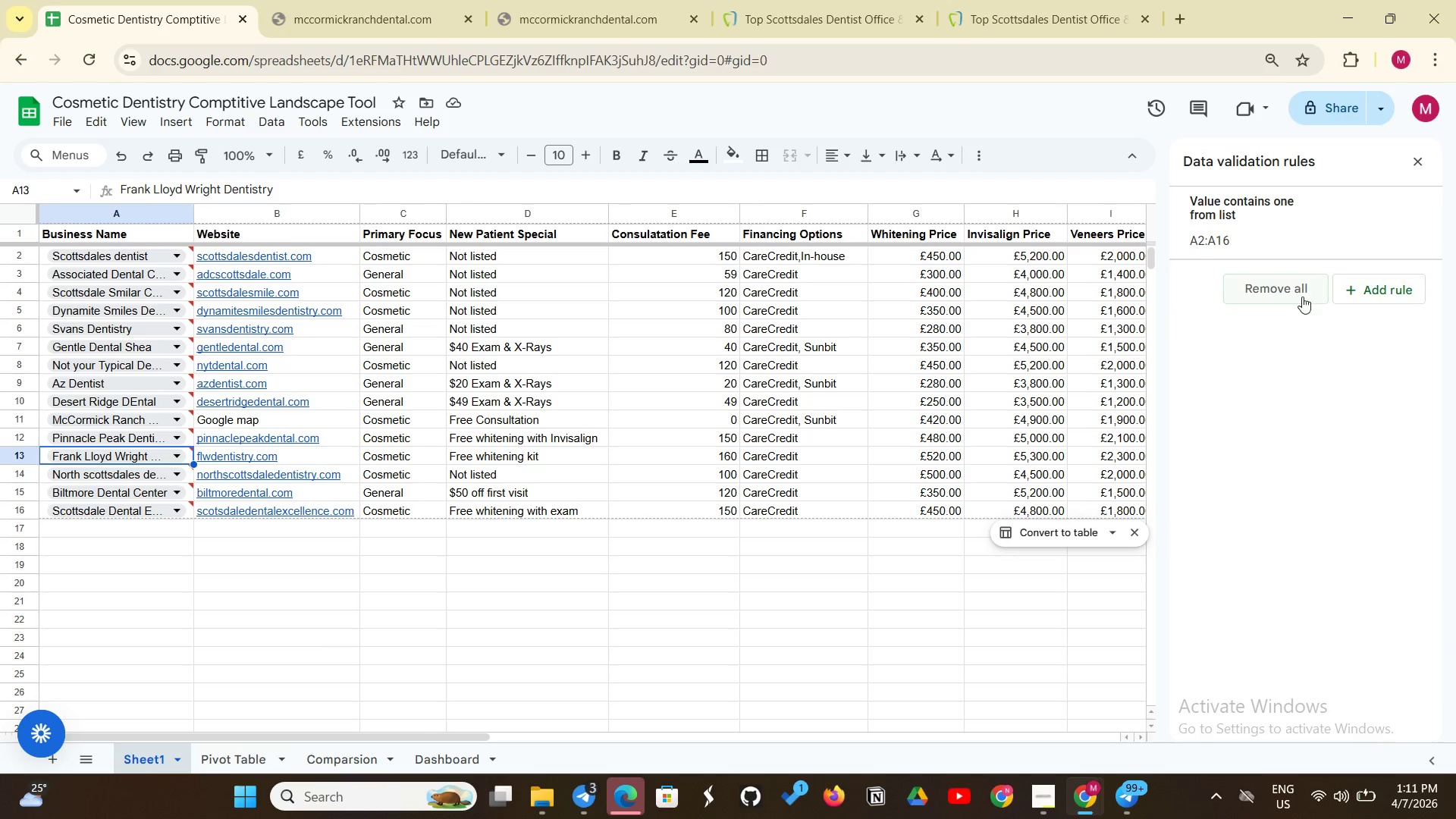 
left_click([1301, 297])
 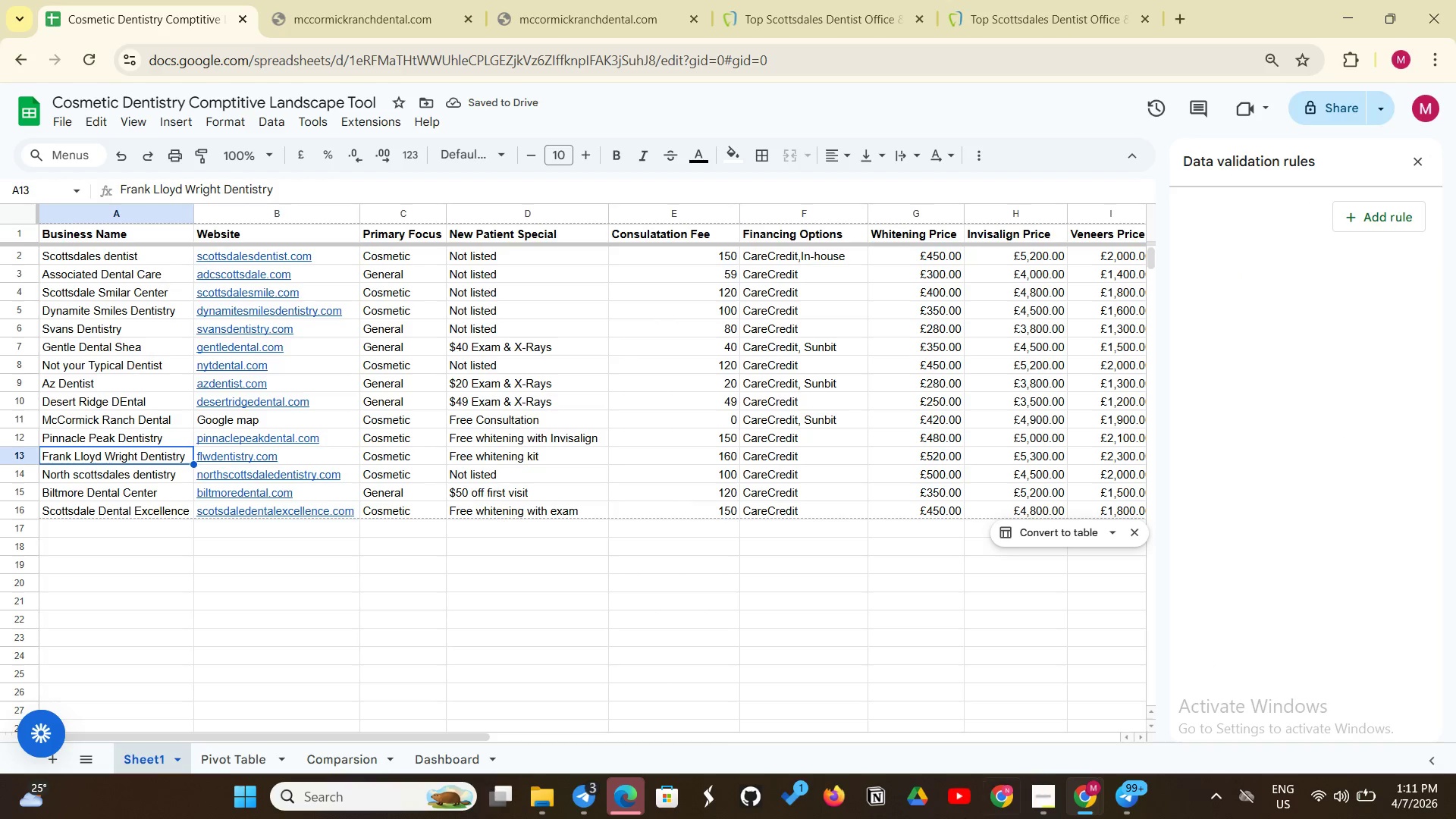 
scroll: coordinate [664, 720], scroll_direction: up, amount: 1.0
 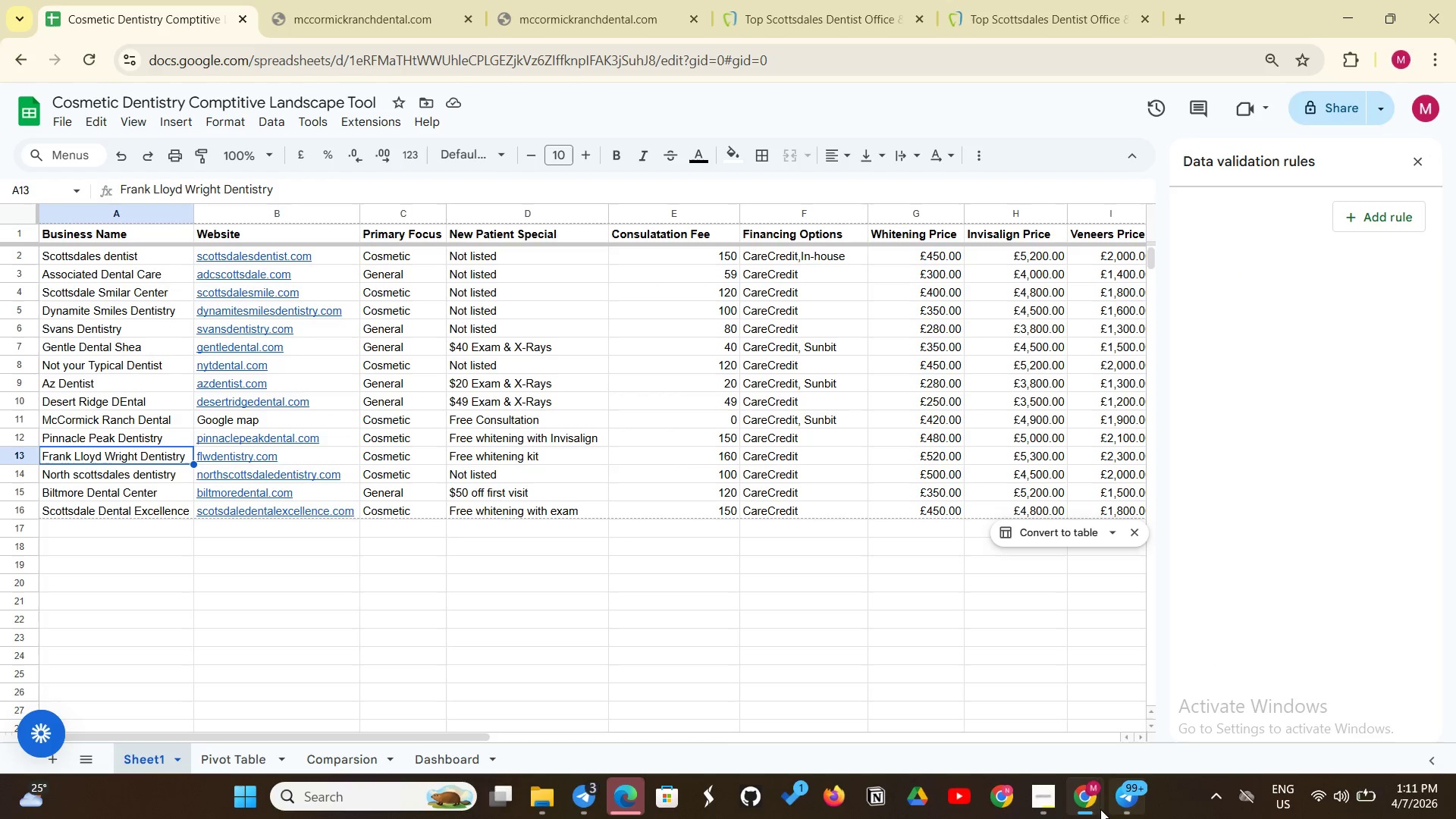 
left_click([1044, 799])